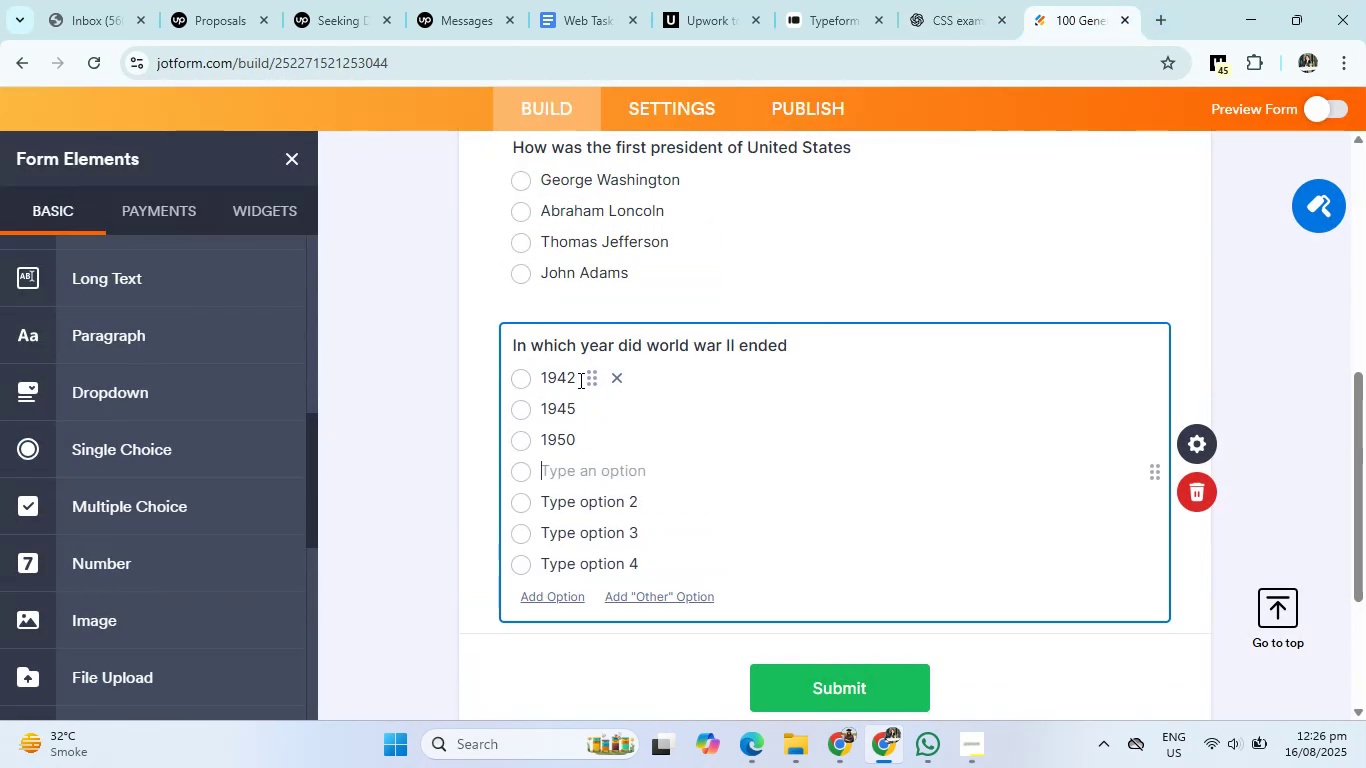 
key(Numpad4)
 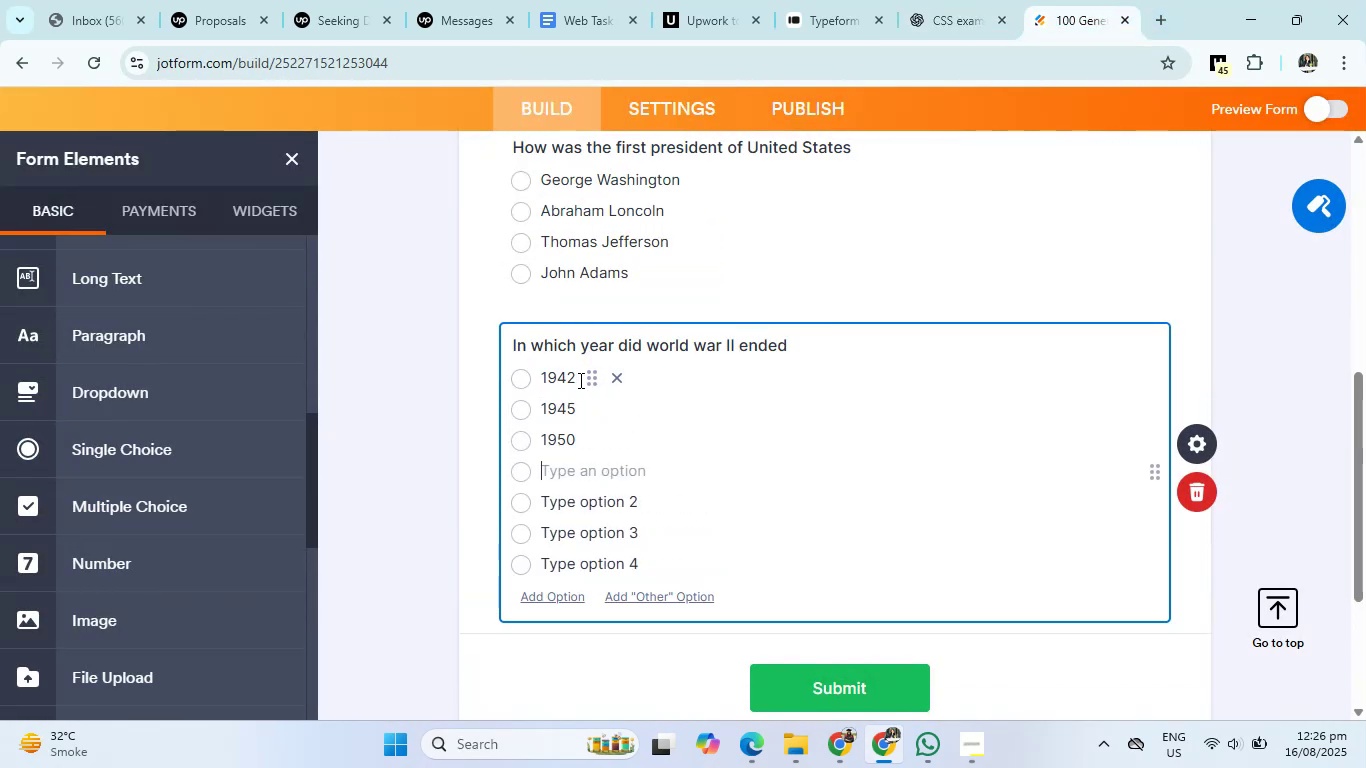 
key(Numpad4)
 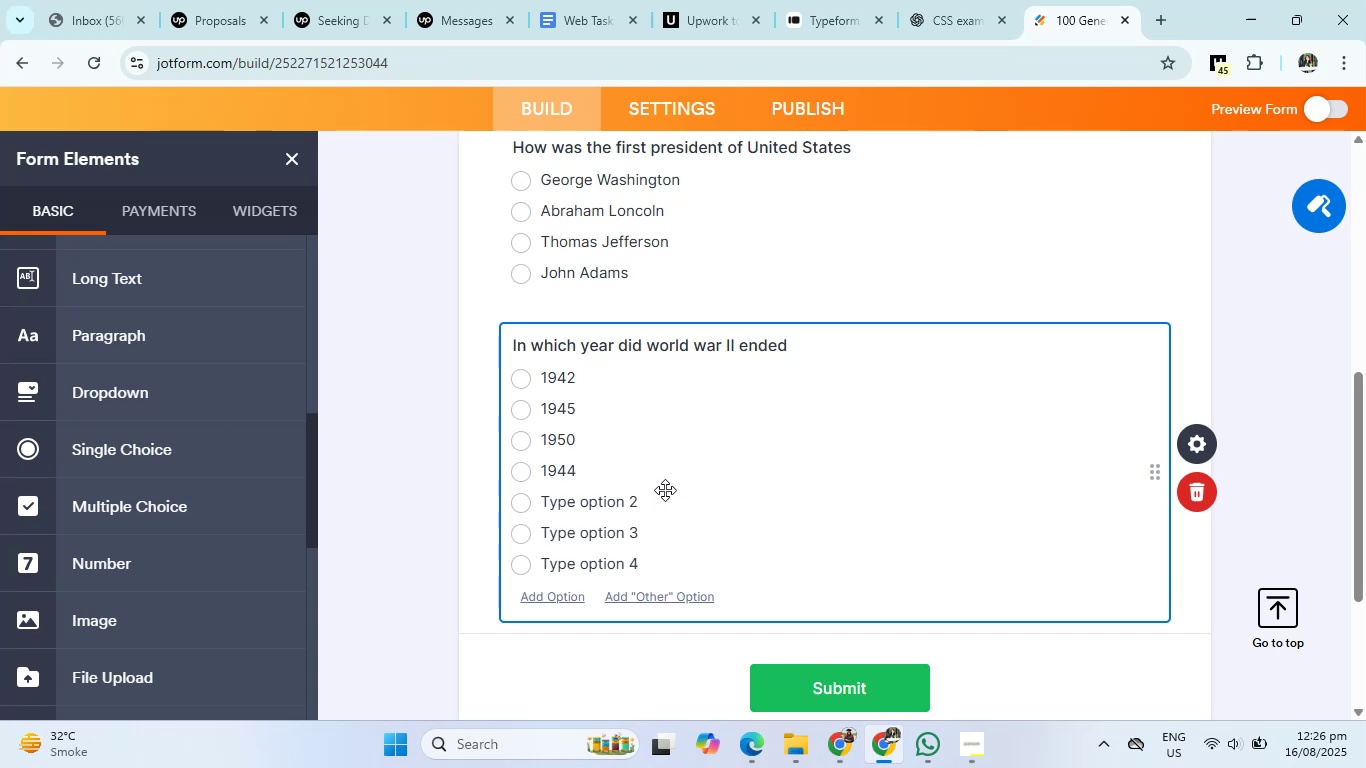 
left_click([651, 503])
 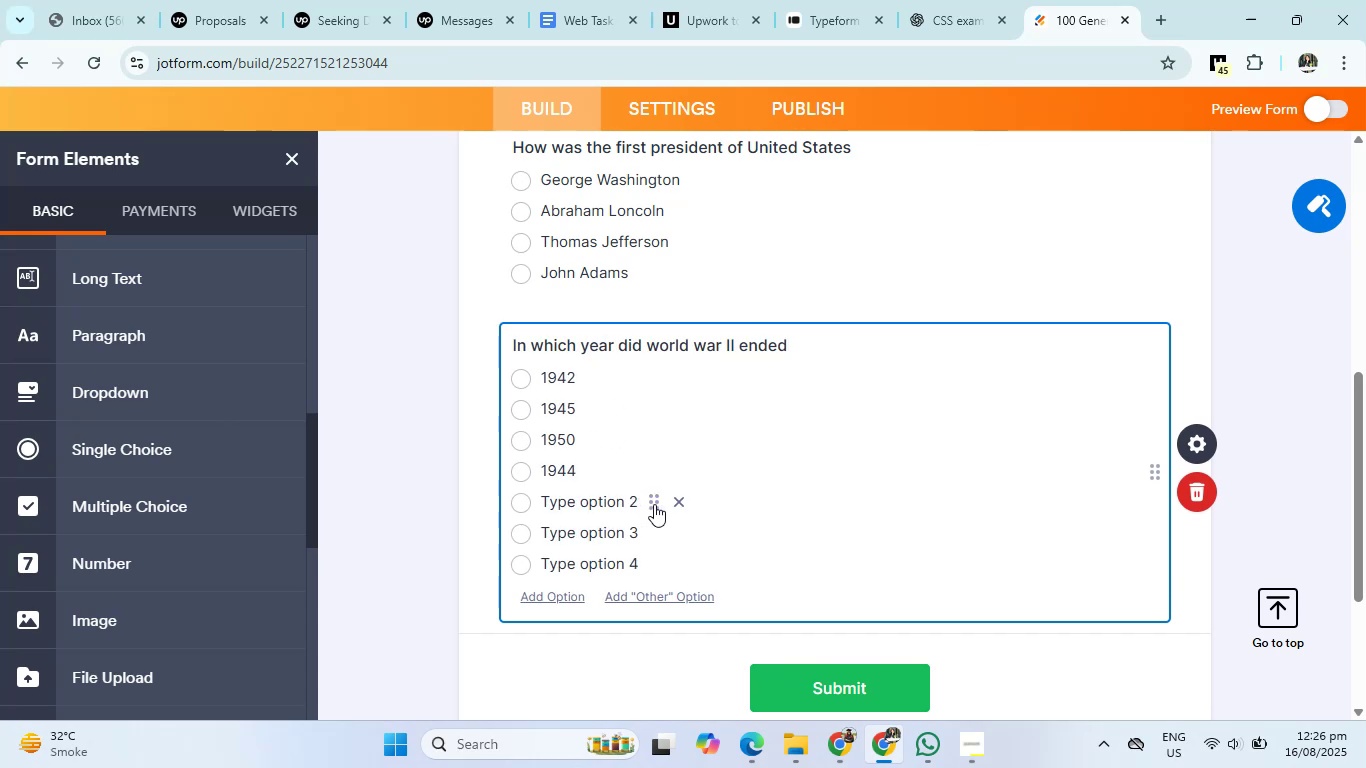 
double_click([683, 500])
 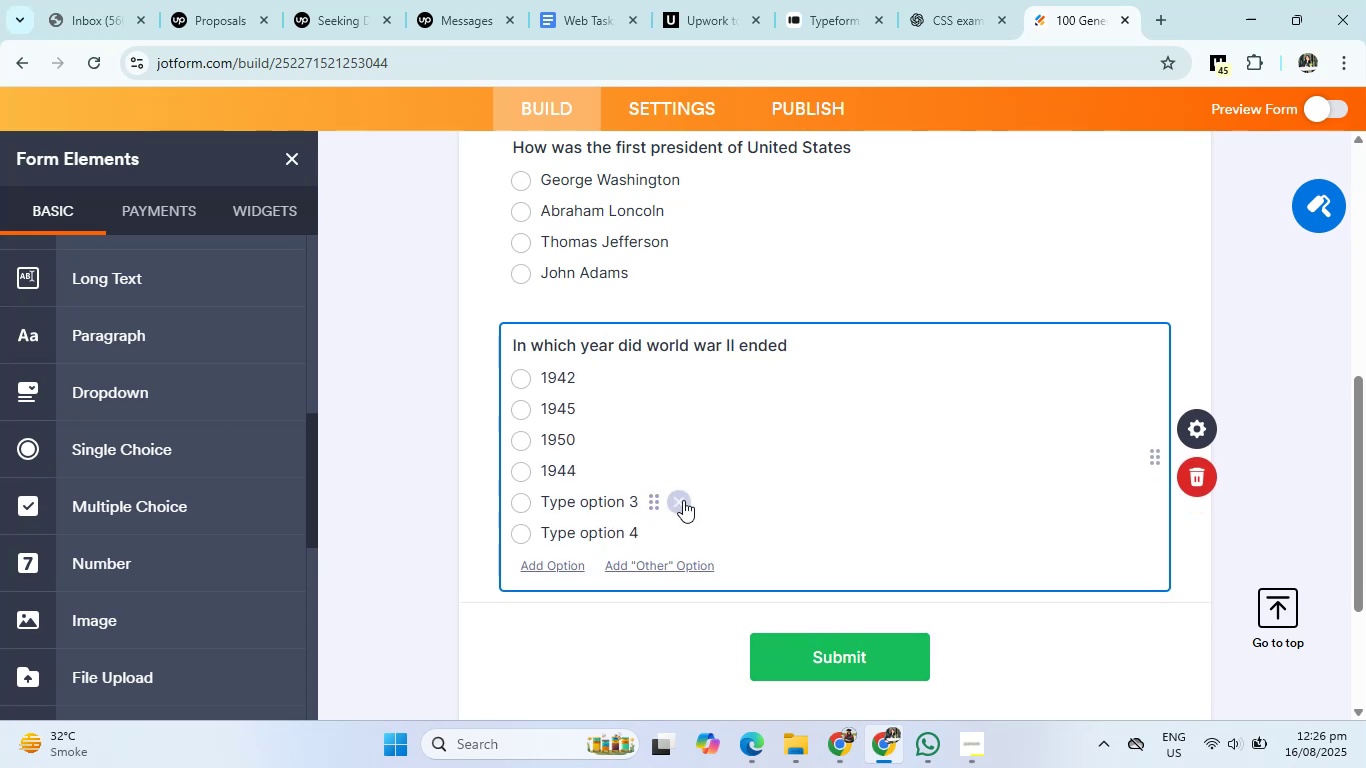 
triple_click([683, 500])
 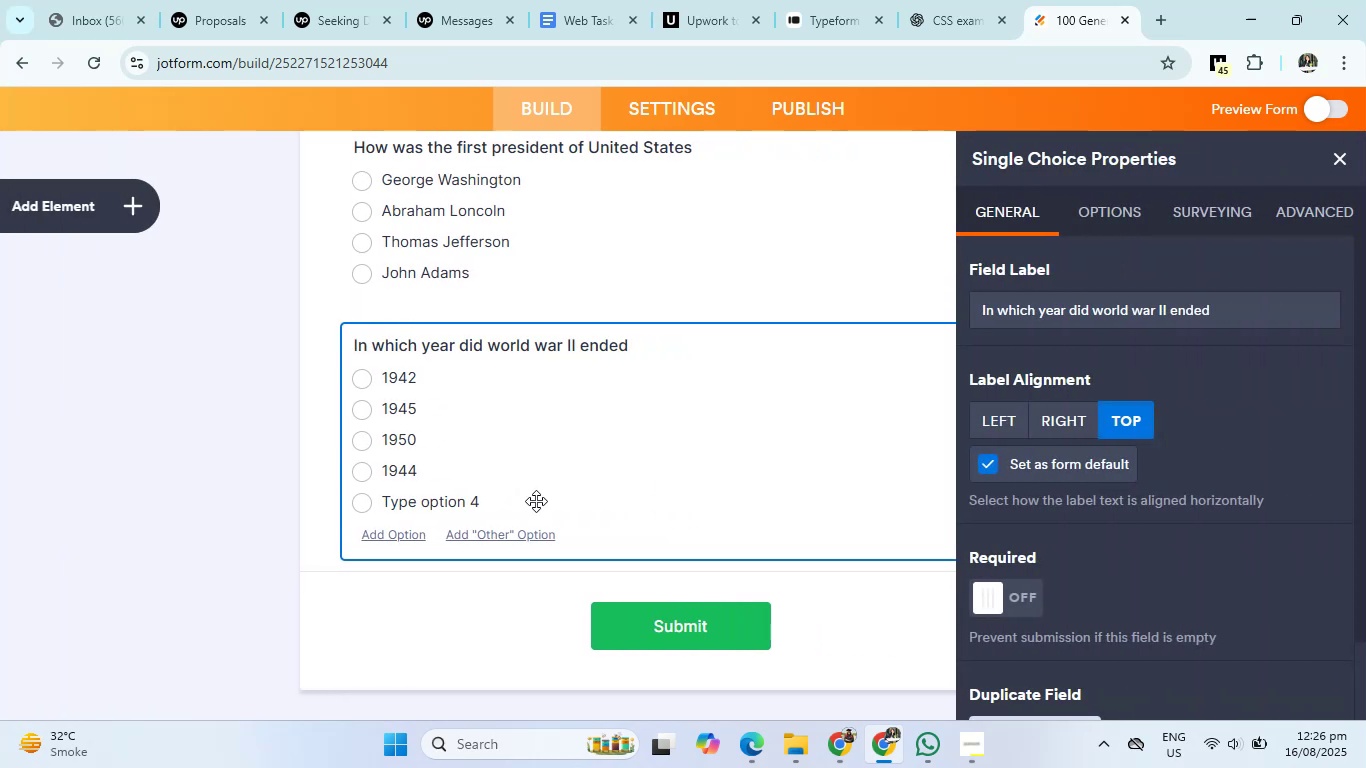 
double_click([518, 497])
 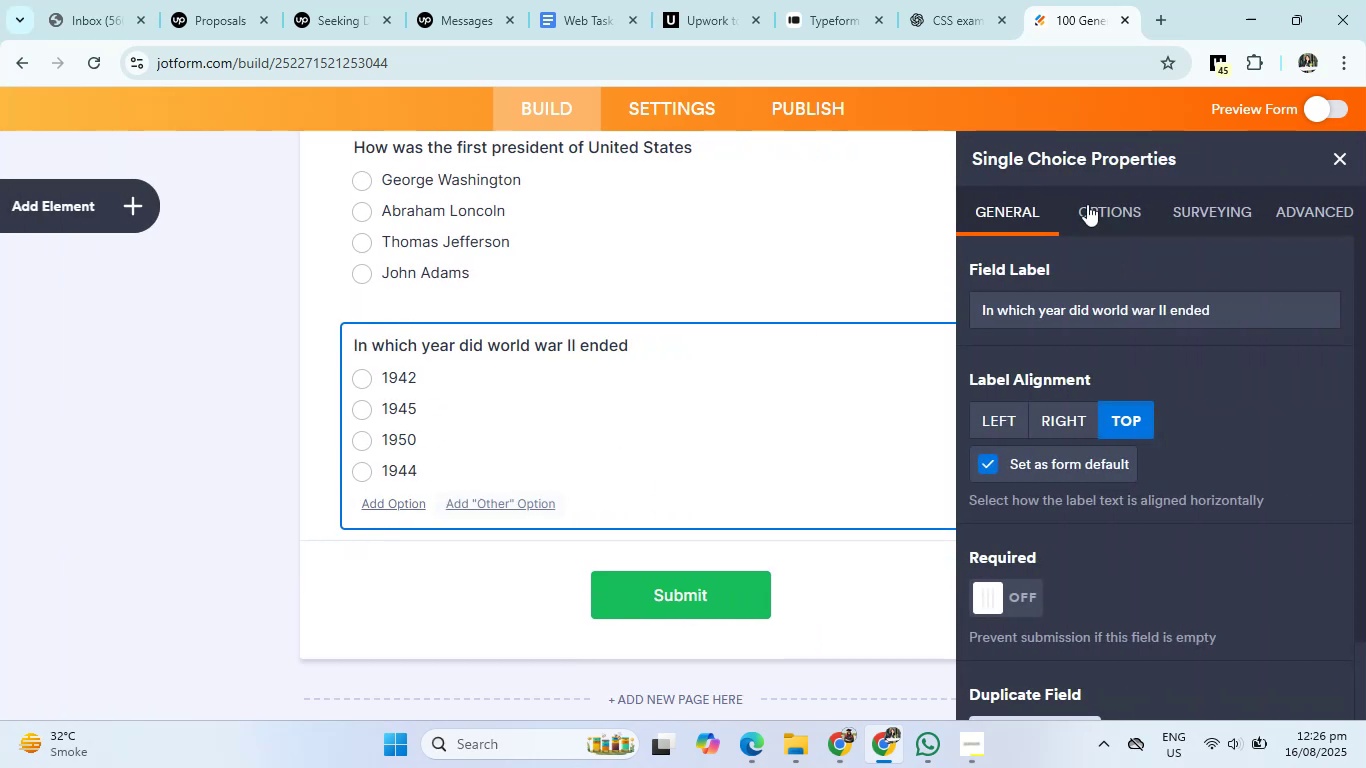 
left_click([1343, 156])
 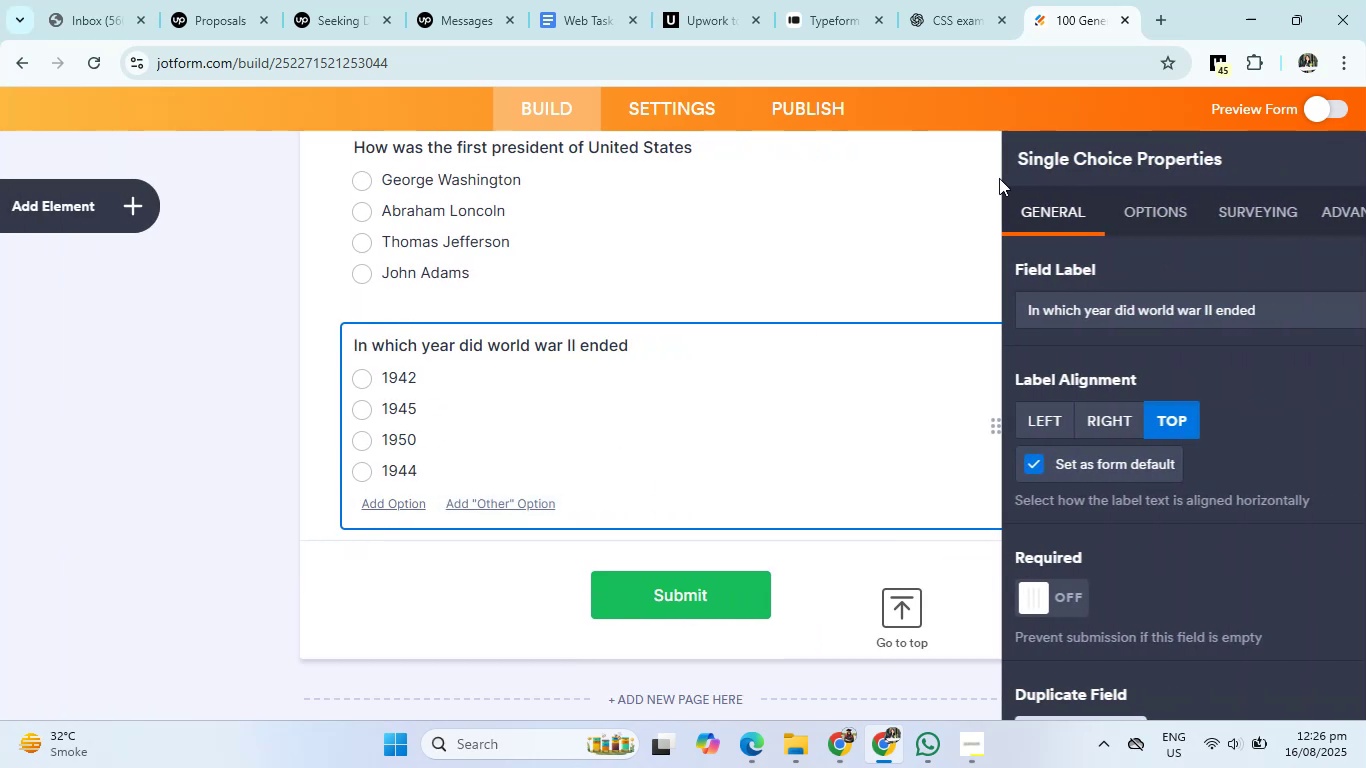 
left_click([73, 195])
 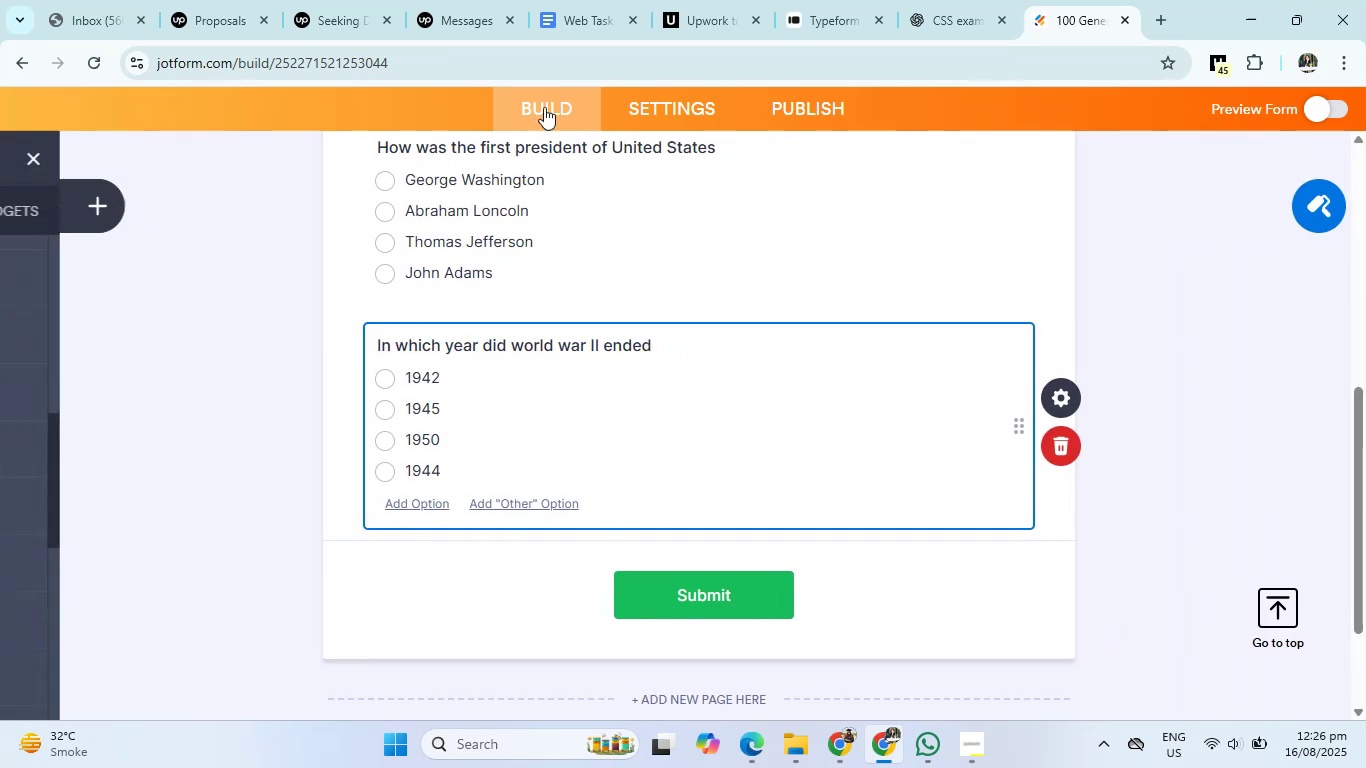 
left_click([959, 0])
 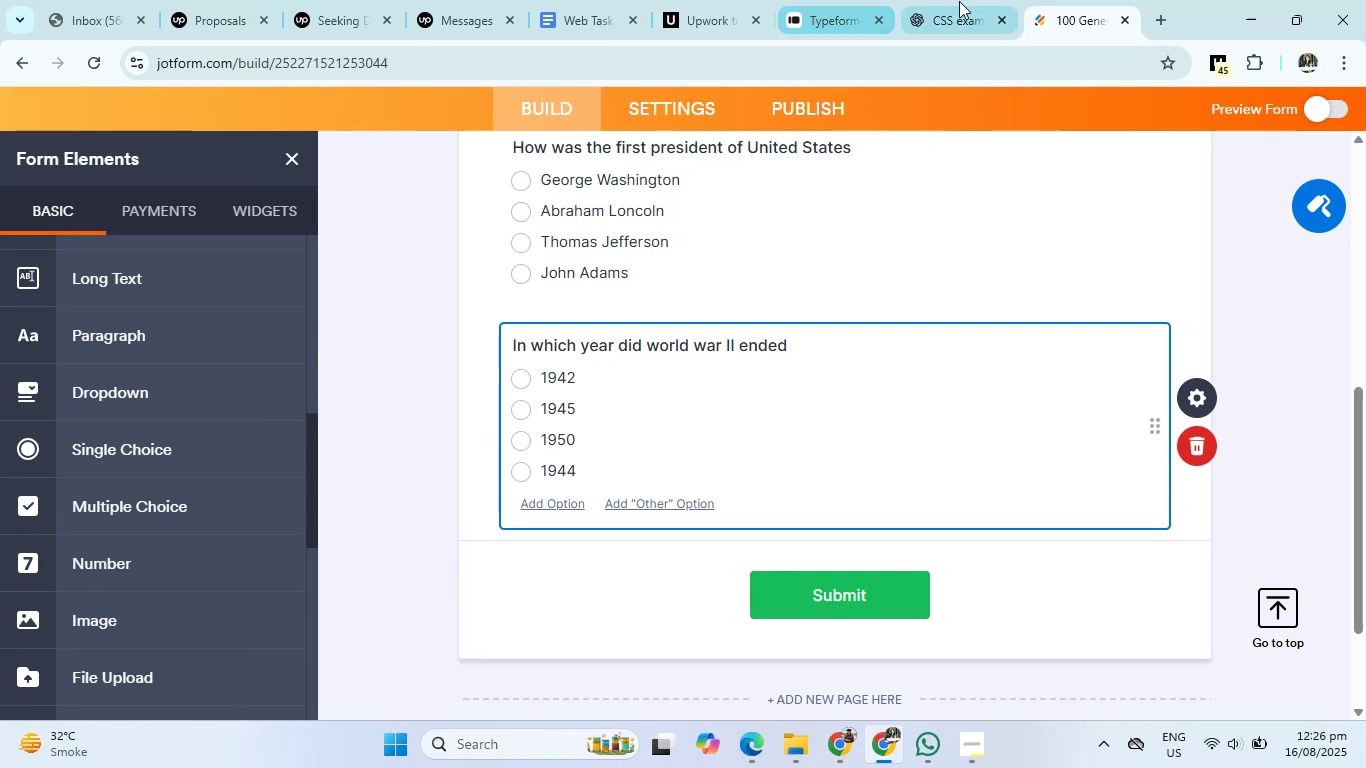 
scroll: coordinate [694, 362], scroll_direction: down, amount: 1.0
 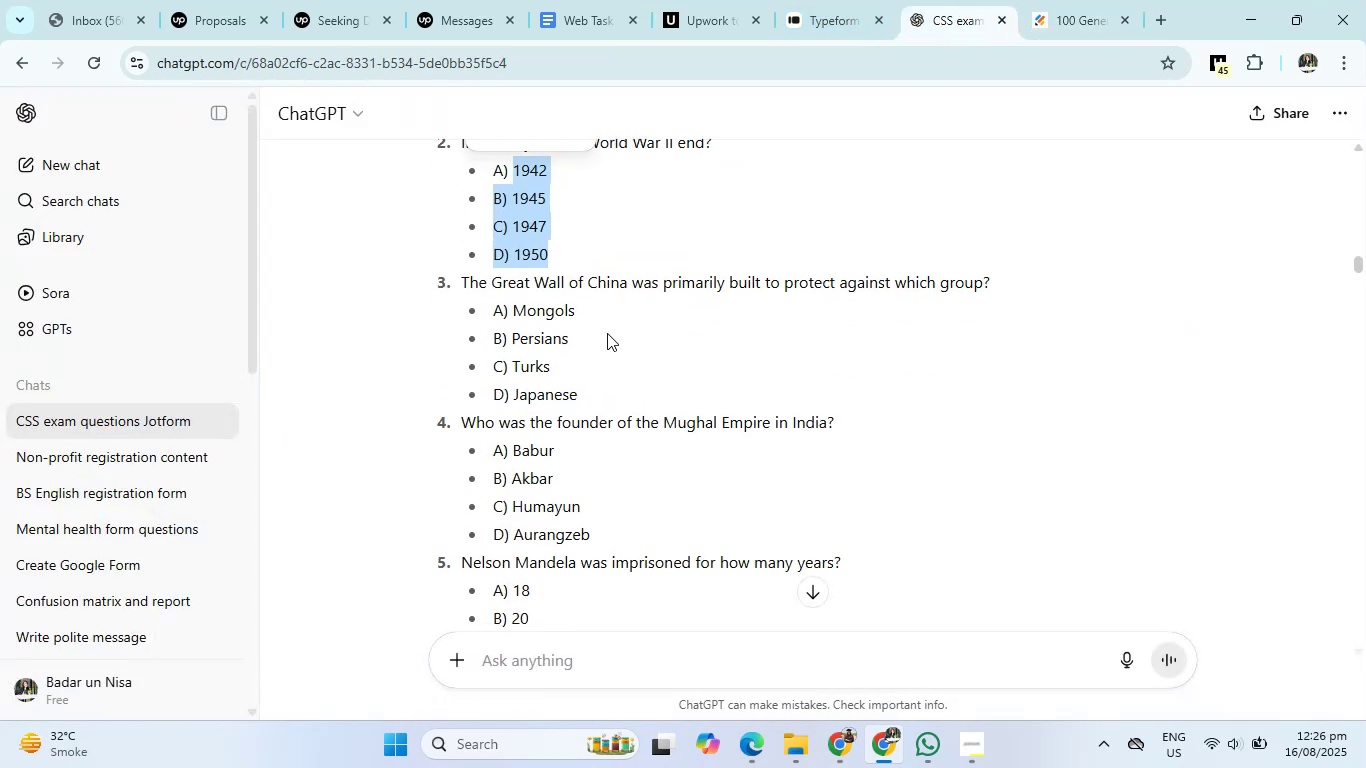 
left_click_drag(start_coordinate=[456, 289], to_coordinate=[1032, 288])
 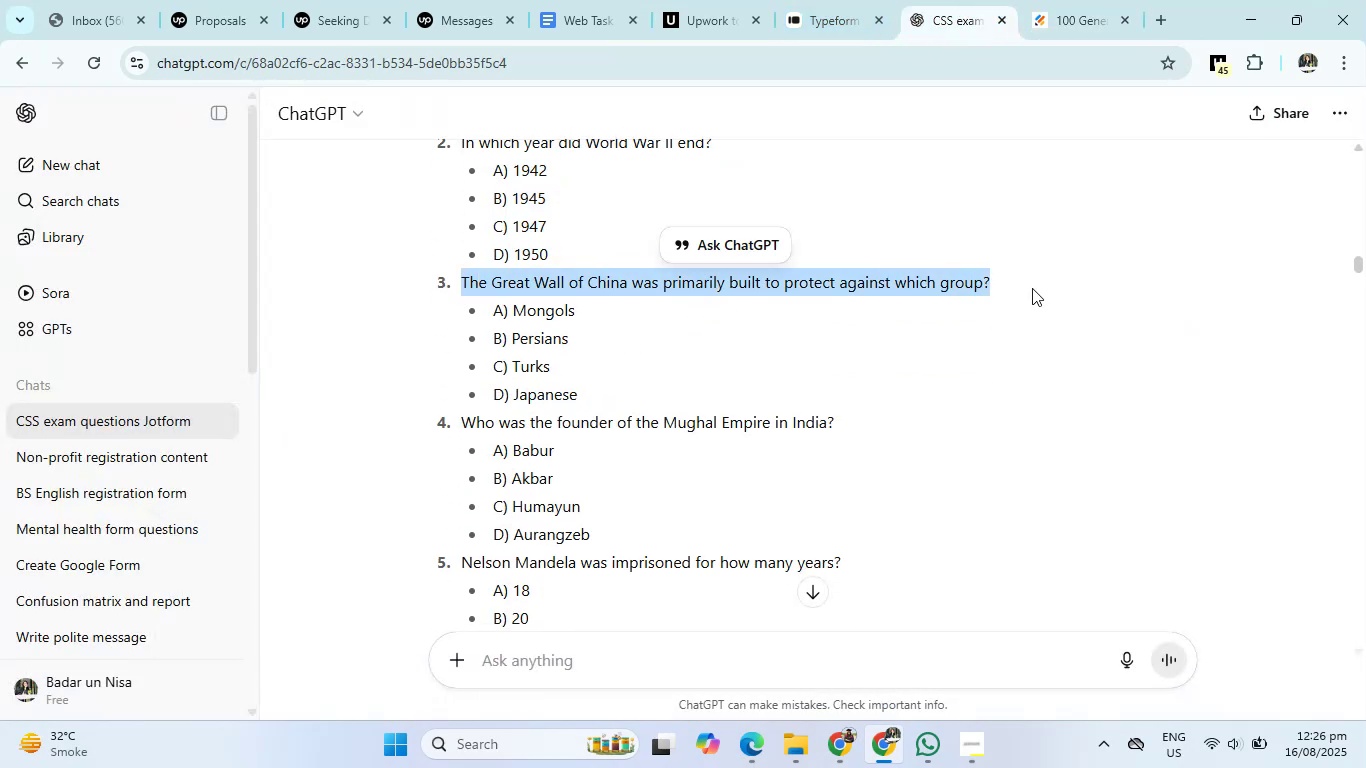 
left_click([1051, 0])
 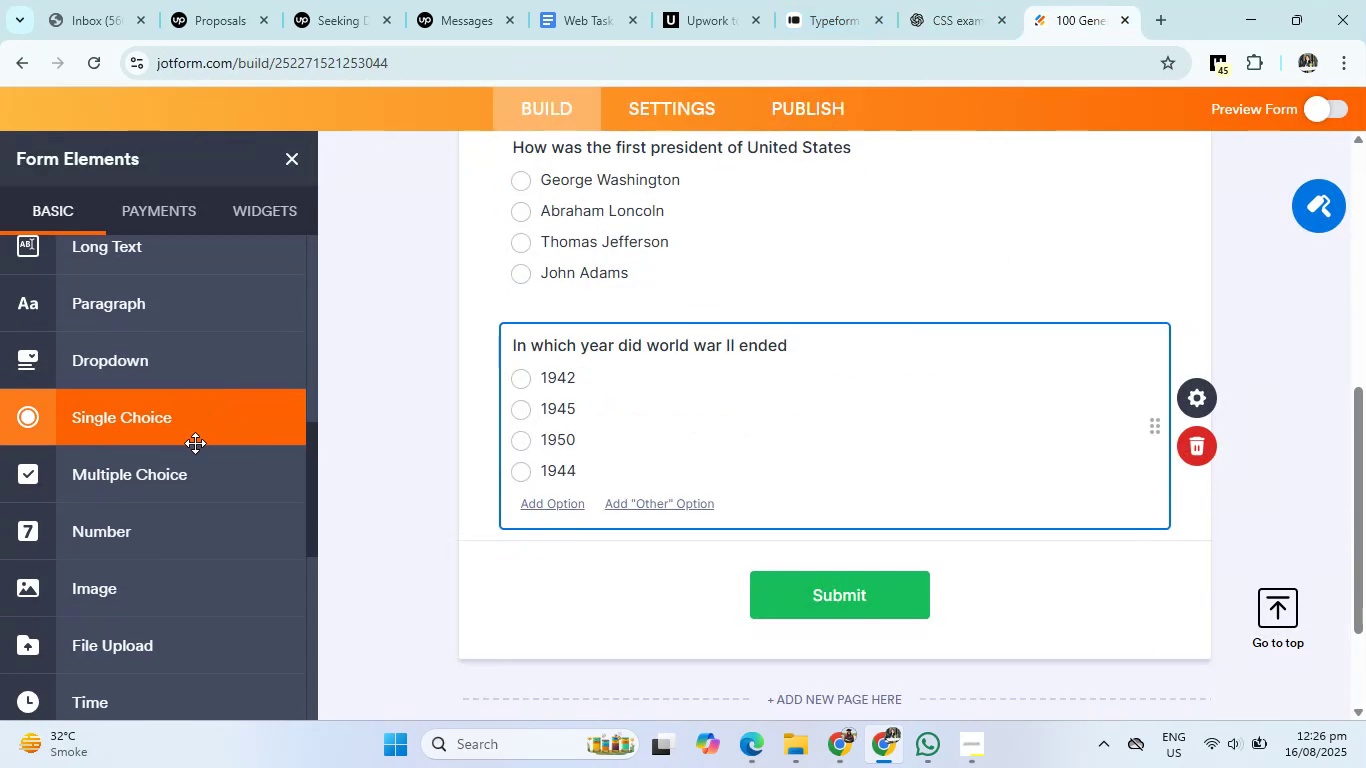 
left_click([185, 373])
 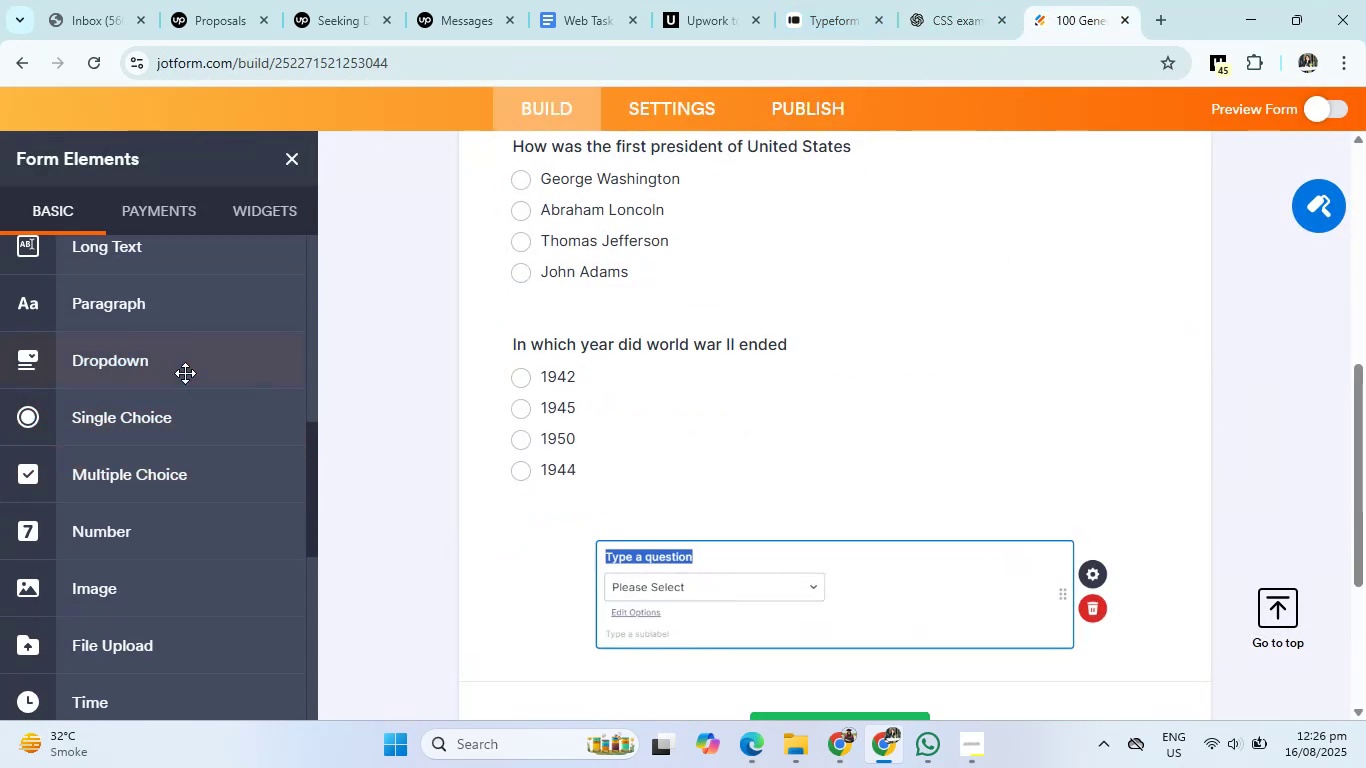 
key(Backspace)
type(the greate )
key(Backspace)
key(Backspace)
type( wall of china was built to get a protection from which group)
 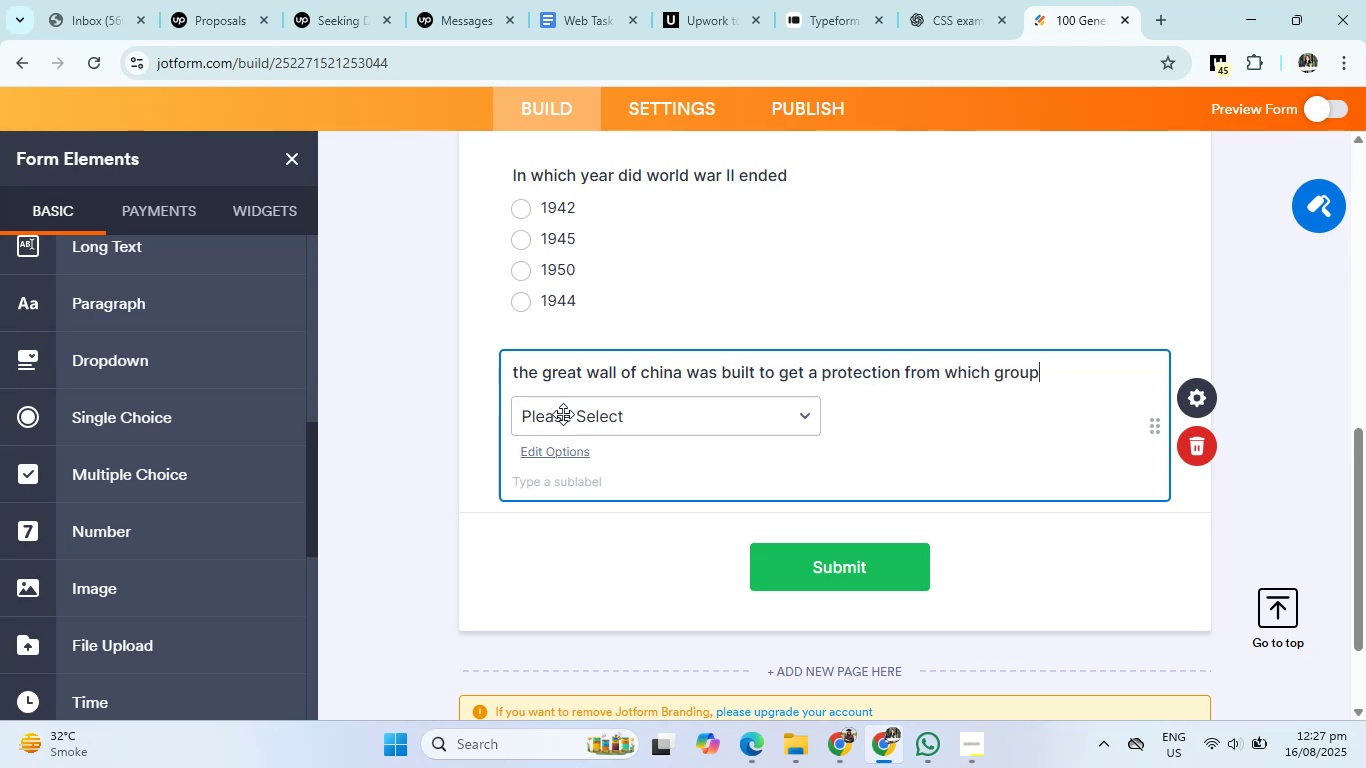 
left_click([563, 414])
 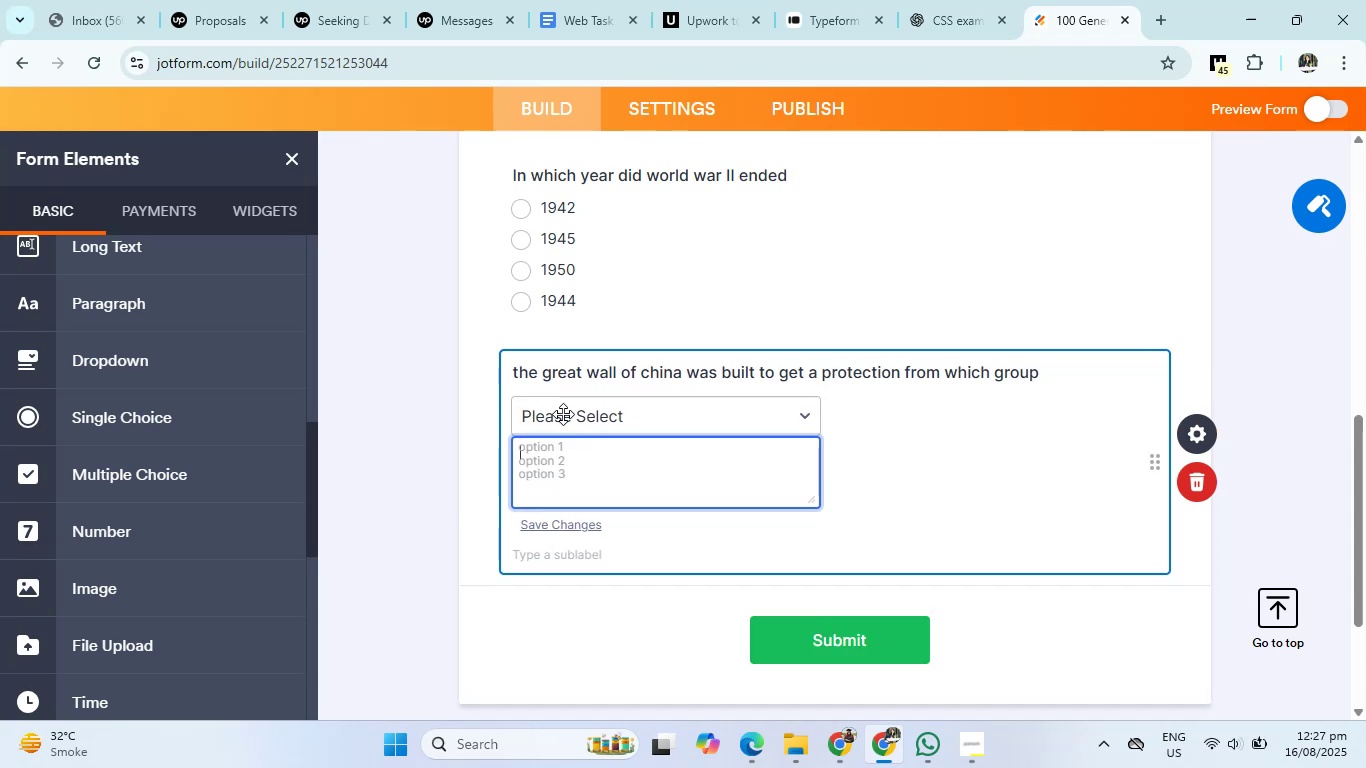 
left_click([550, 447])
 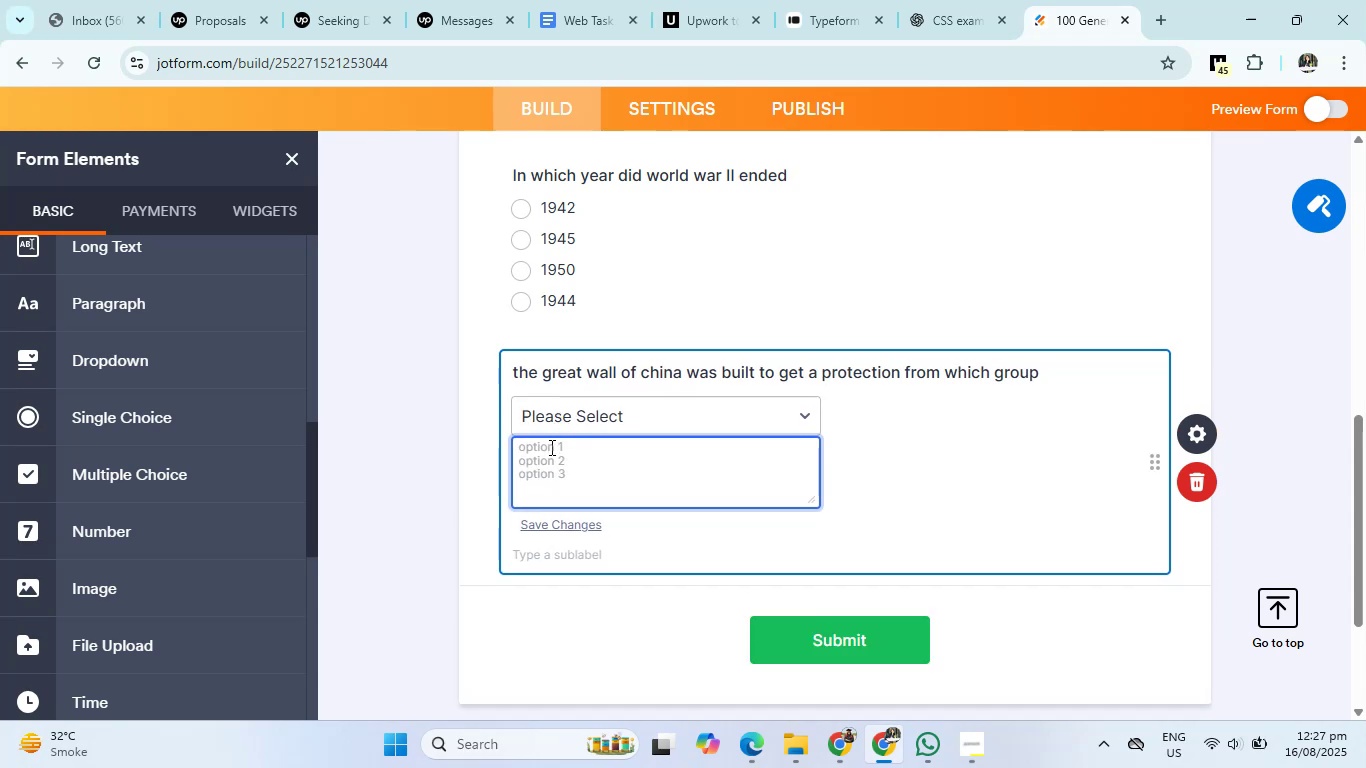 
type(mangol)
key(Backspace)
type(ians)
 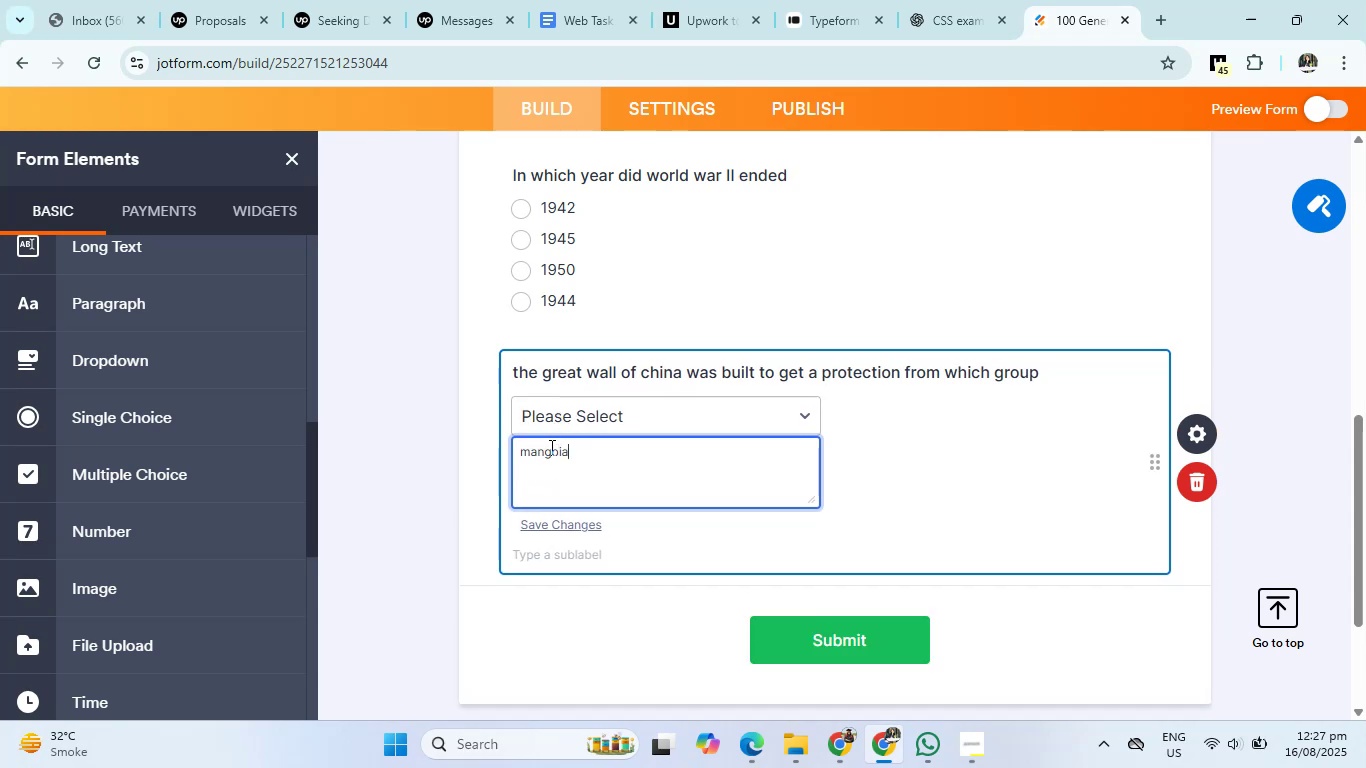 
key(Enter)
 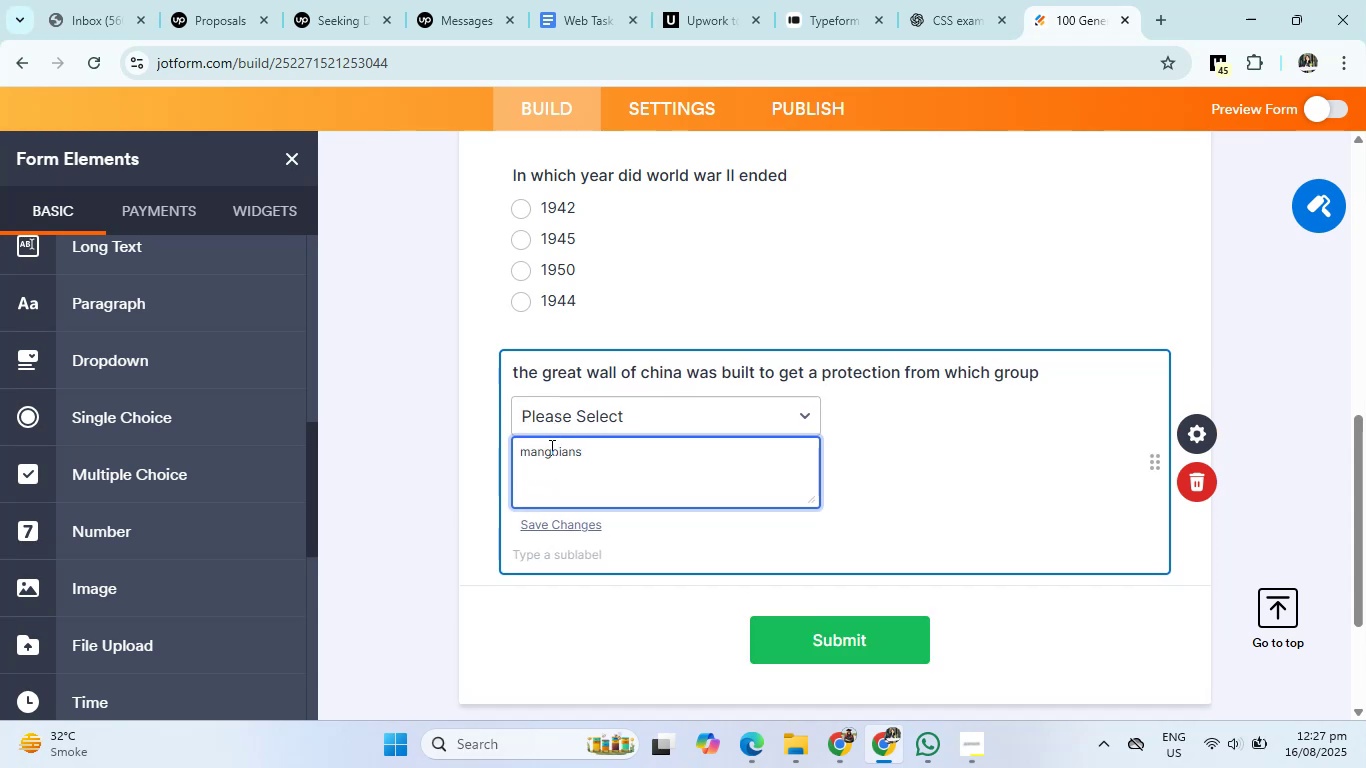 
type(african)
 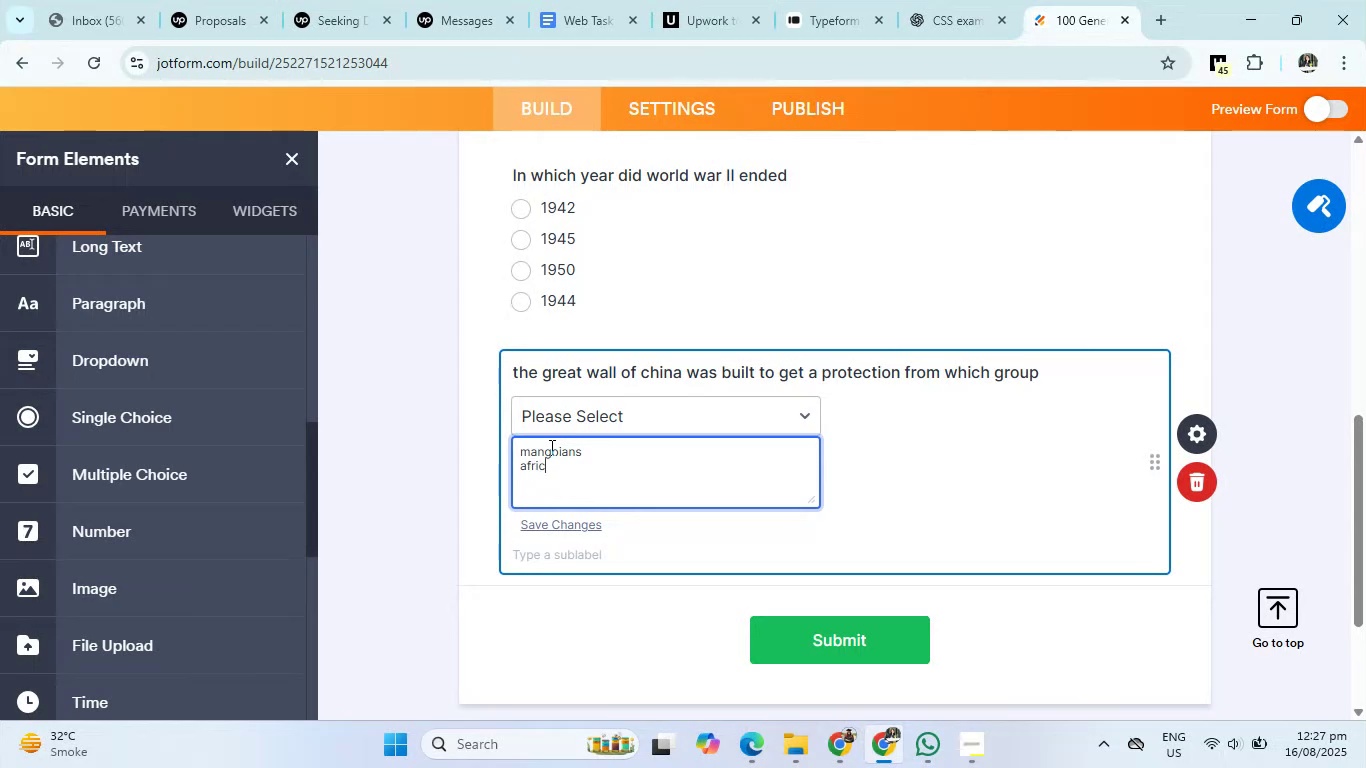 
key(Enter)
 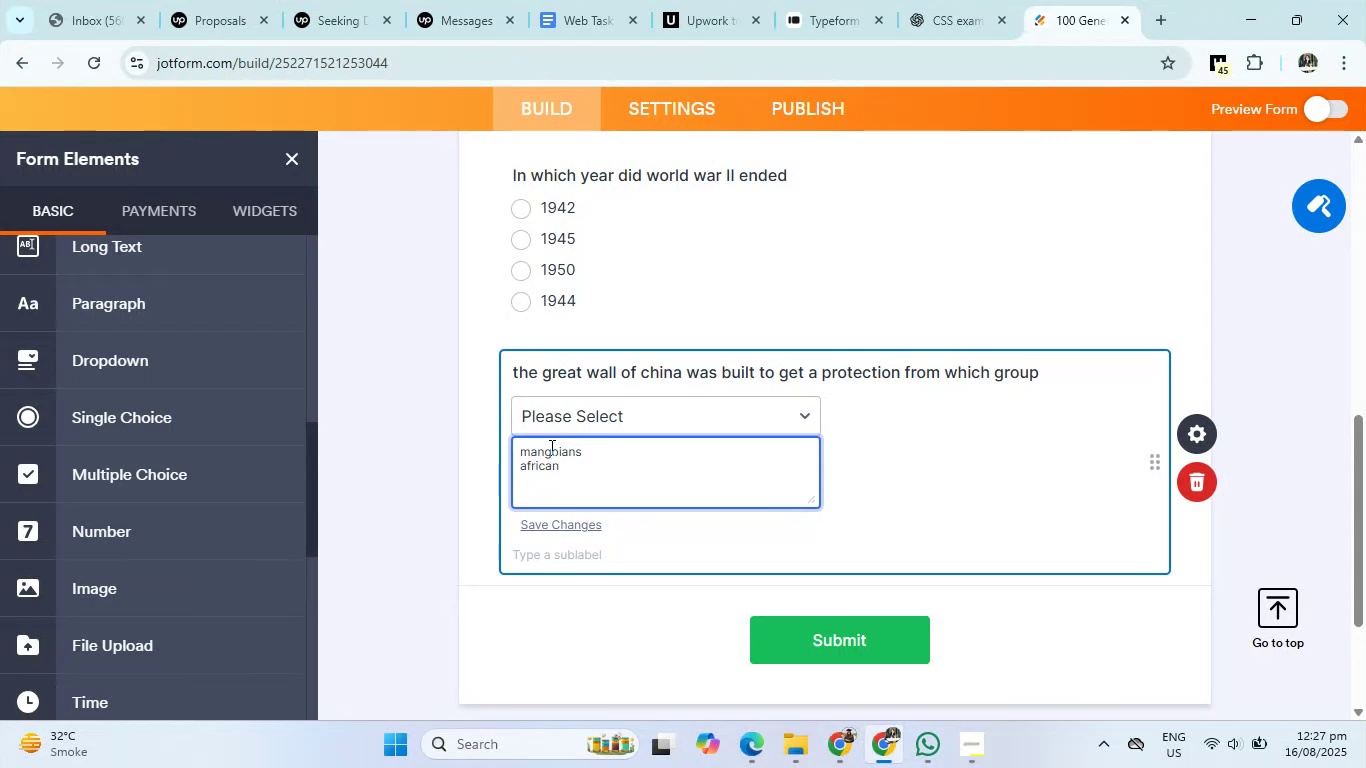 
left_click([923, 0])
 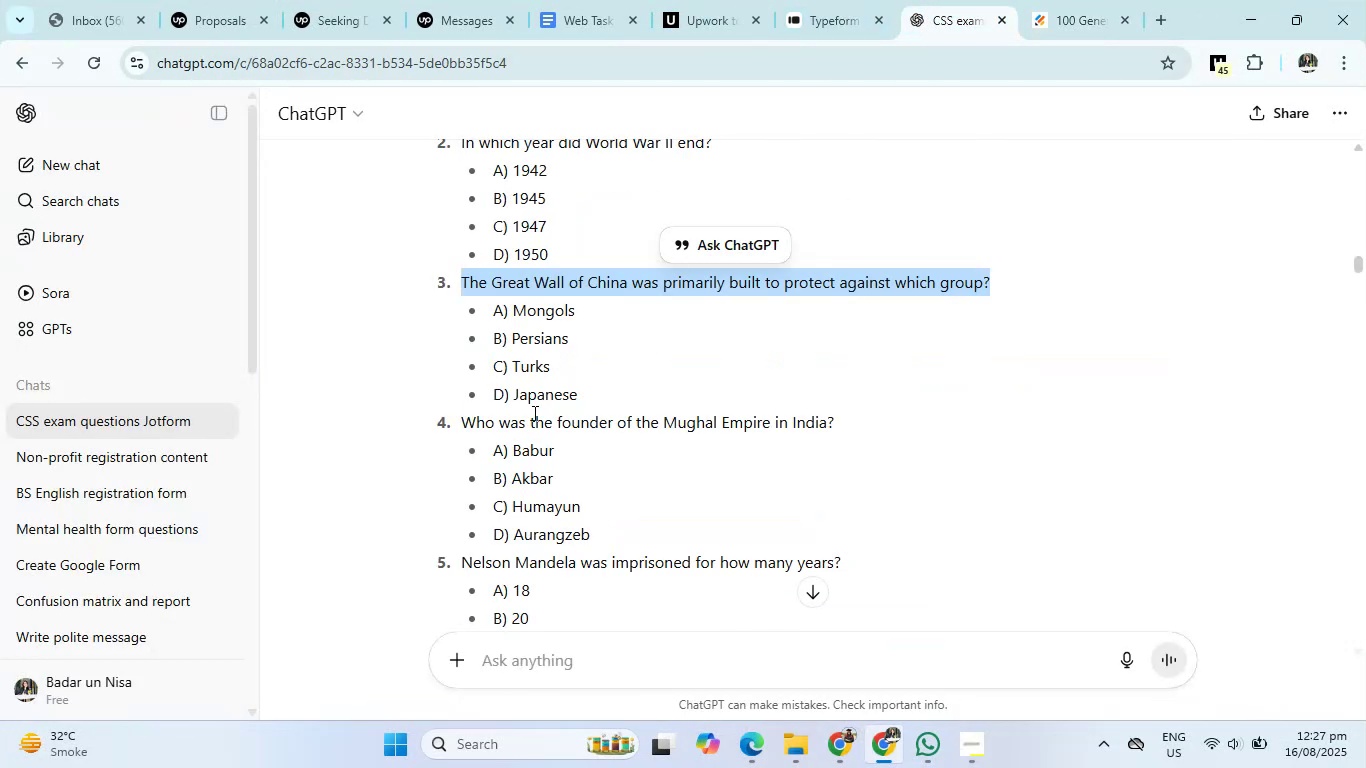 
left_click([1073, 0])
 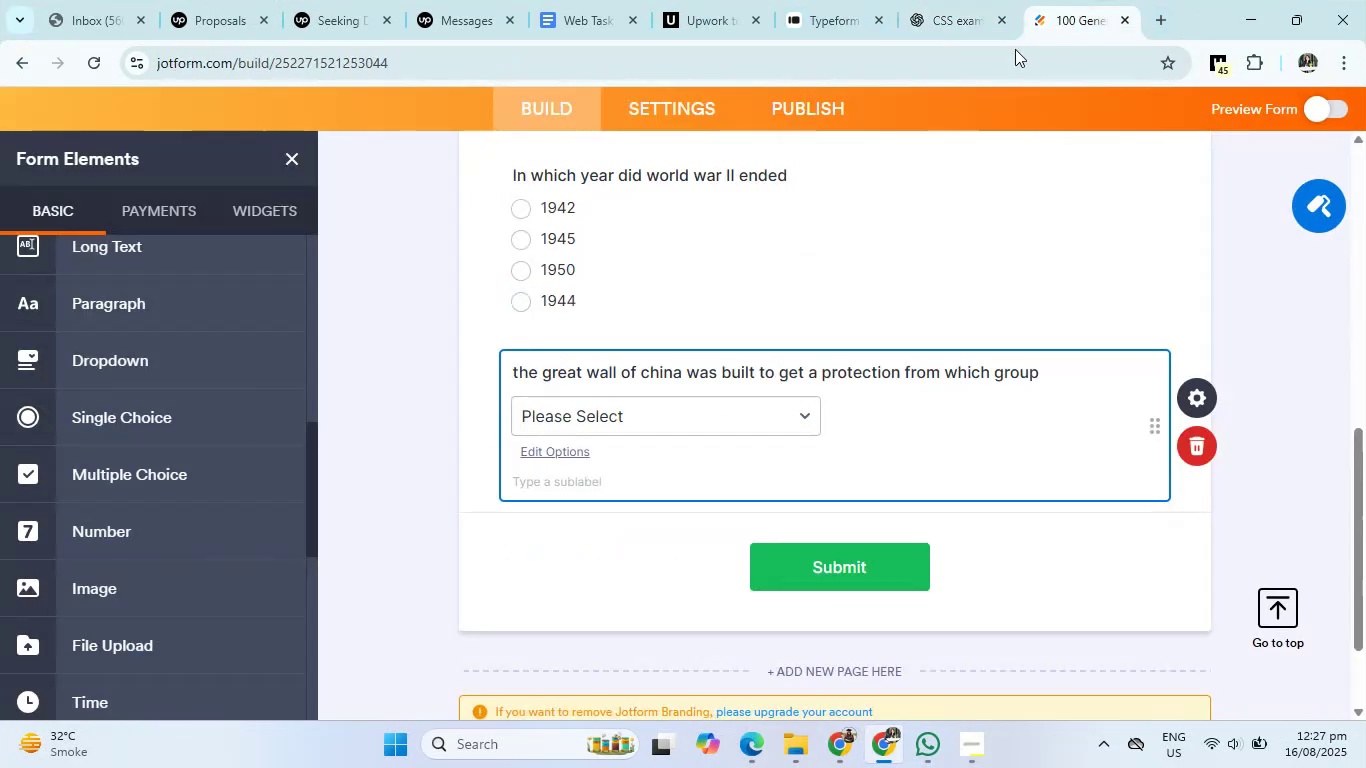 
left_click([638, 415])
 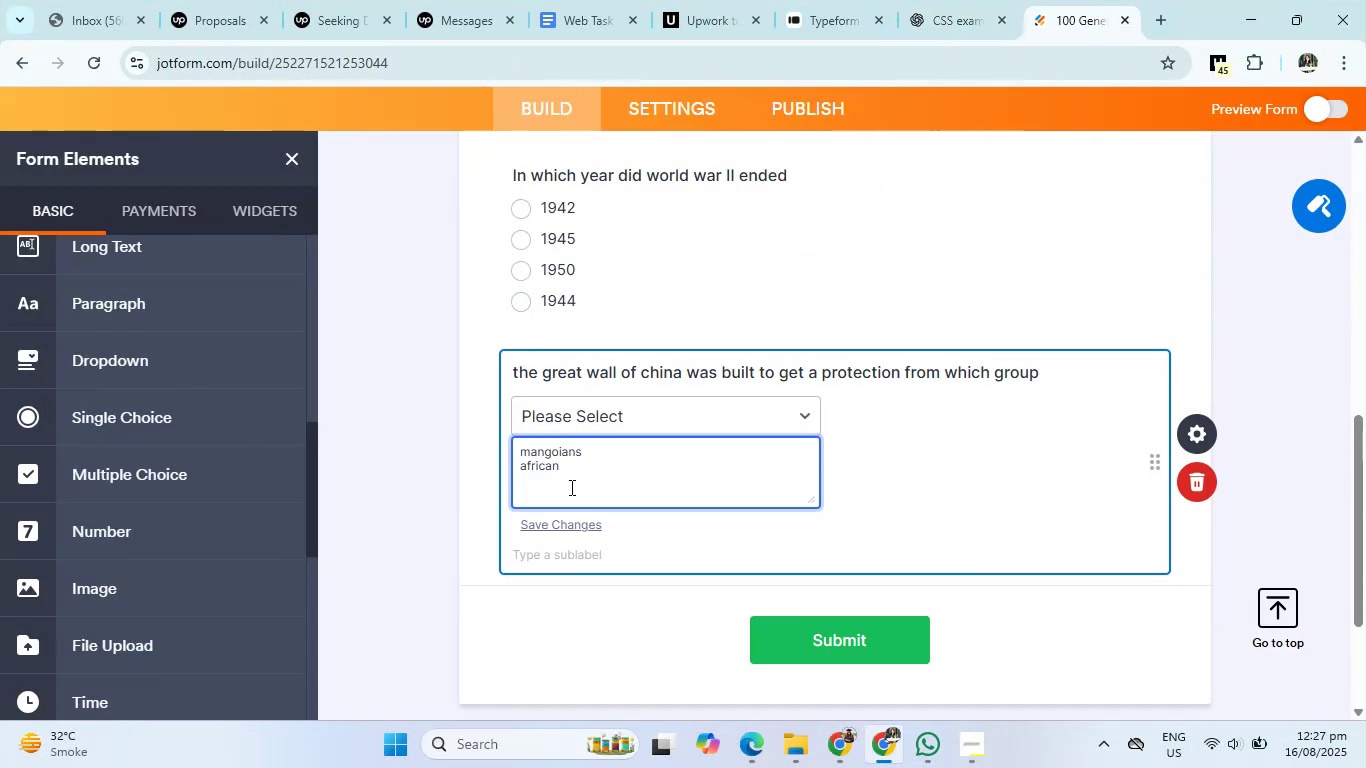 
type(persians)
 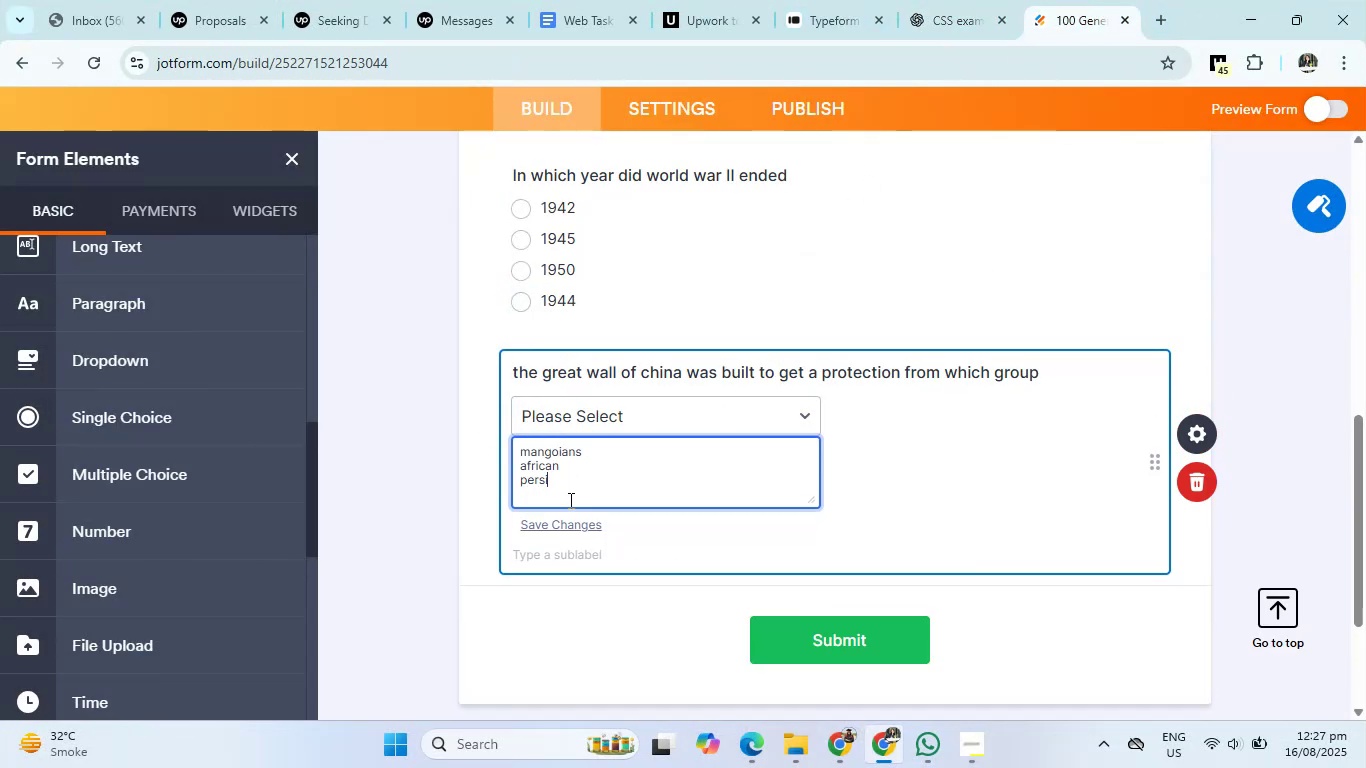 
key(Enter)
 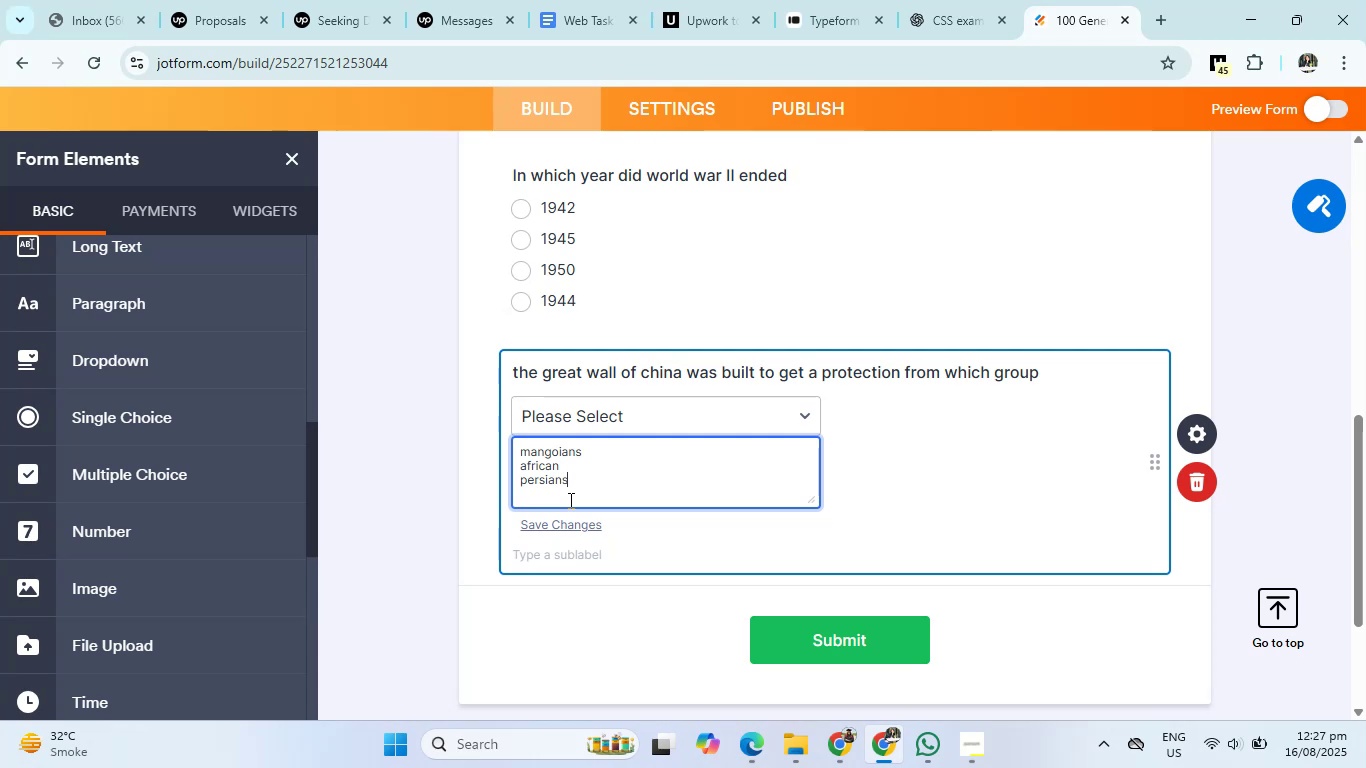 
type(turks)
 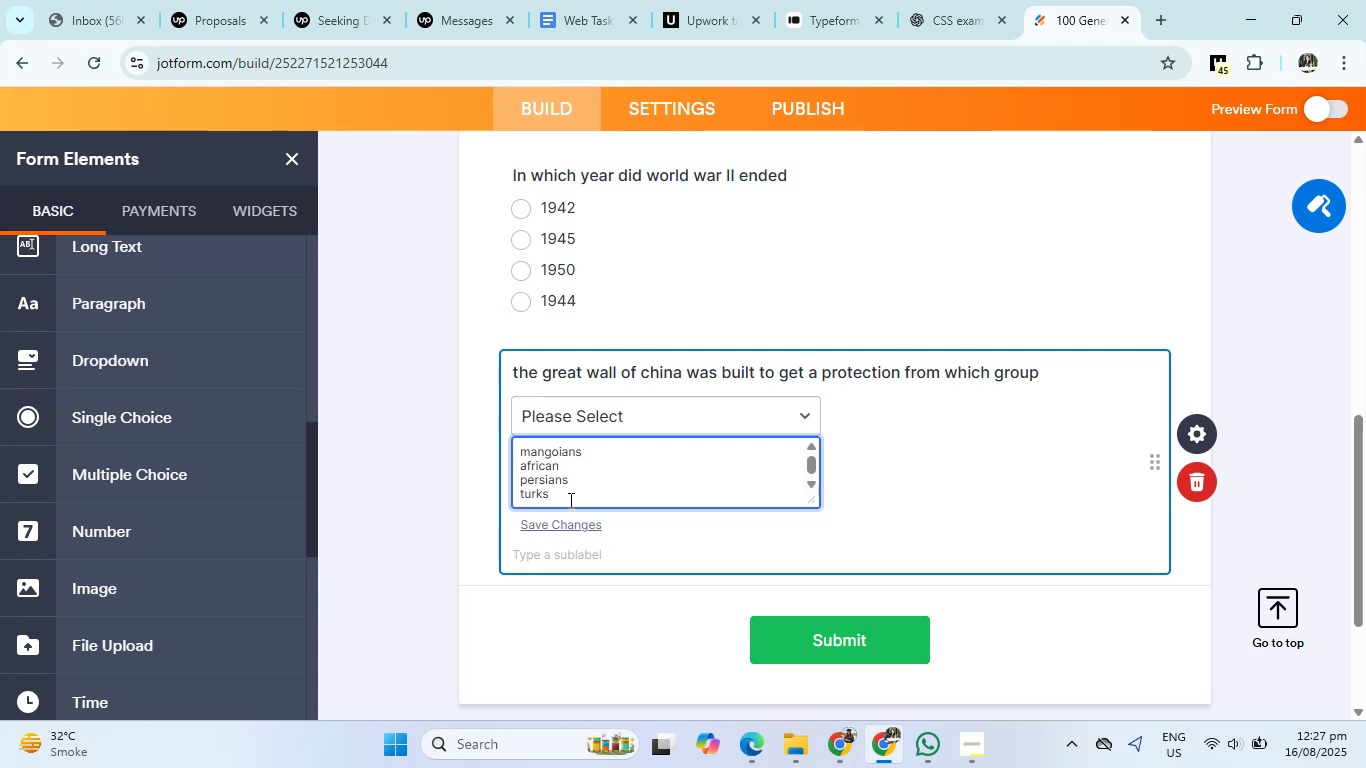 
left_click([433, 500])
 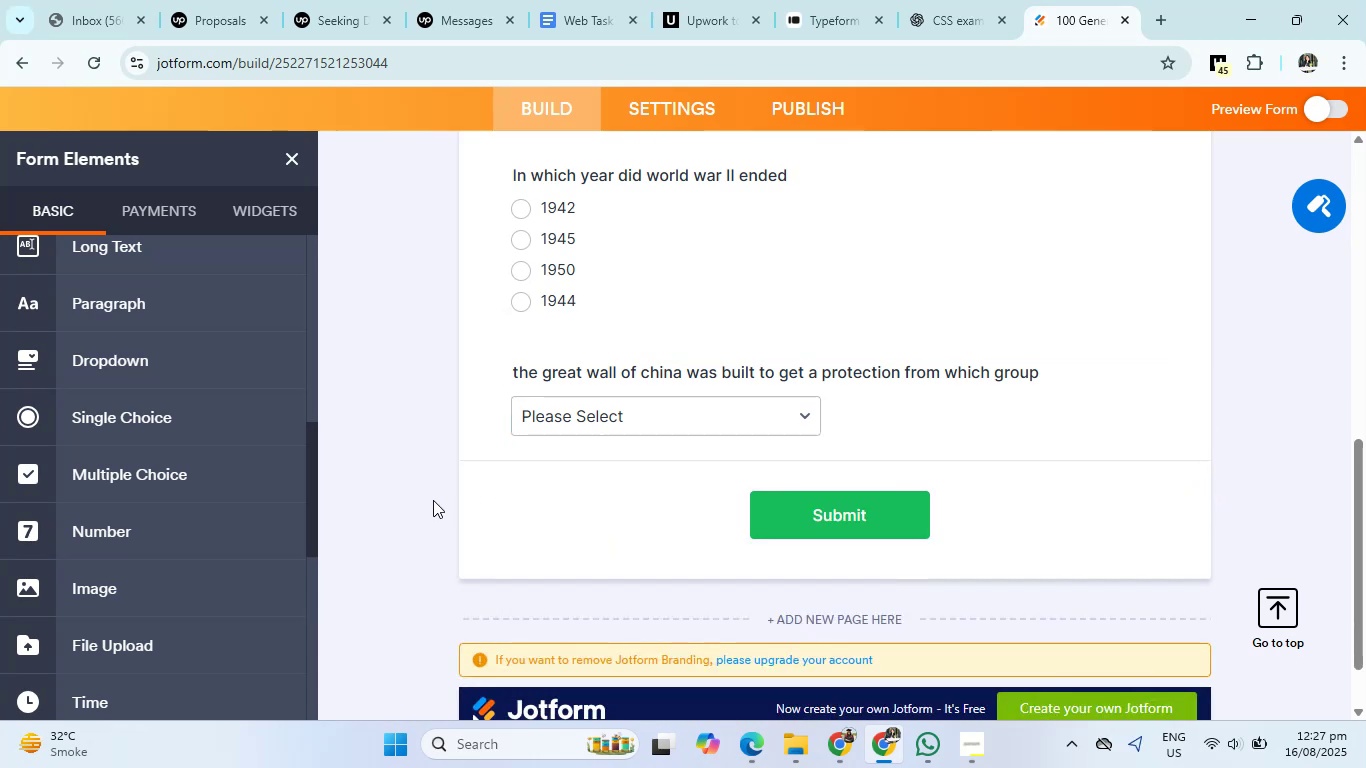 
left_click([924, 0])
 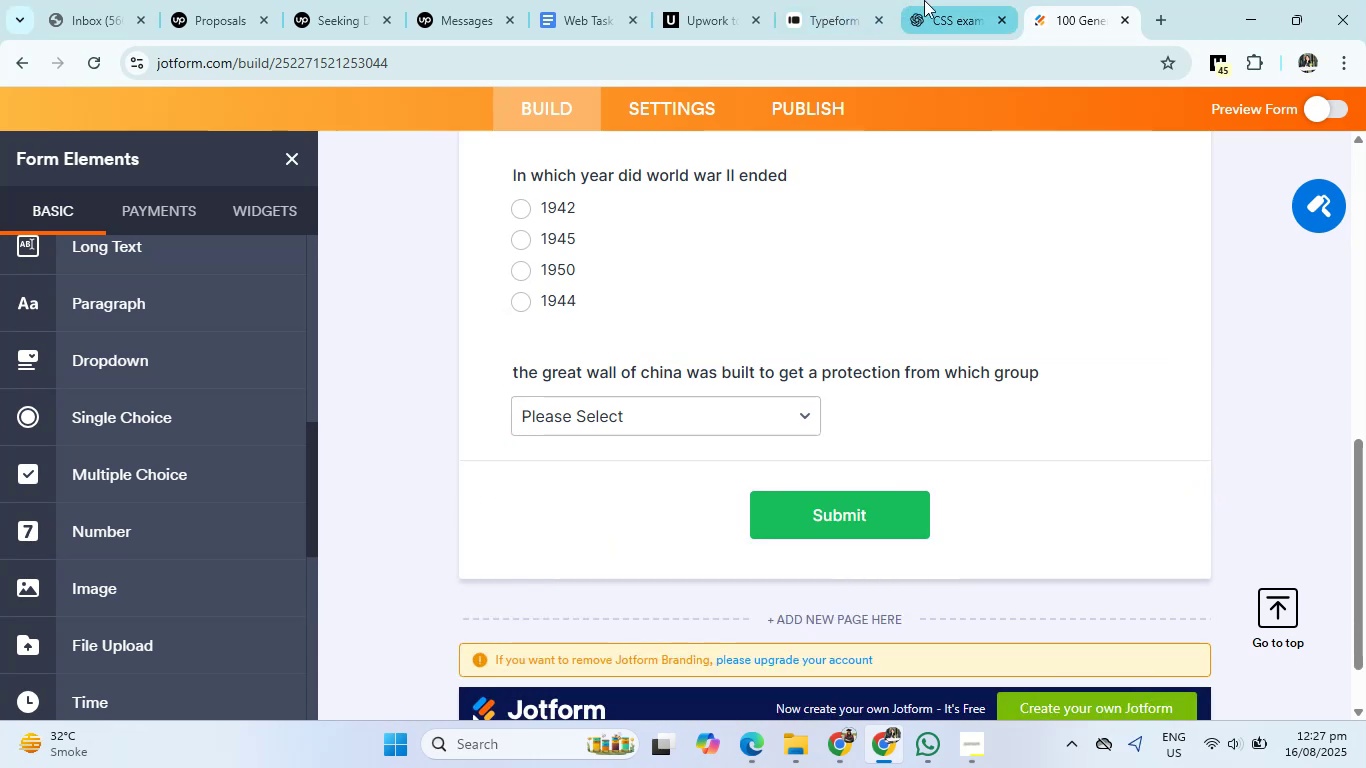 
scroll: coordinate [654, 439], scroll_direction: down, amount: 1.0
 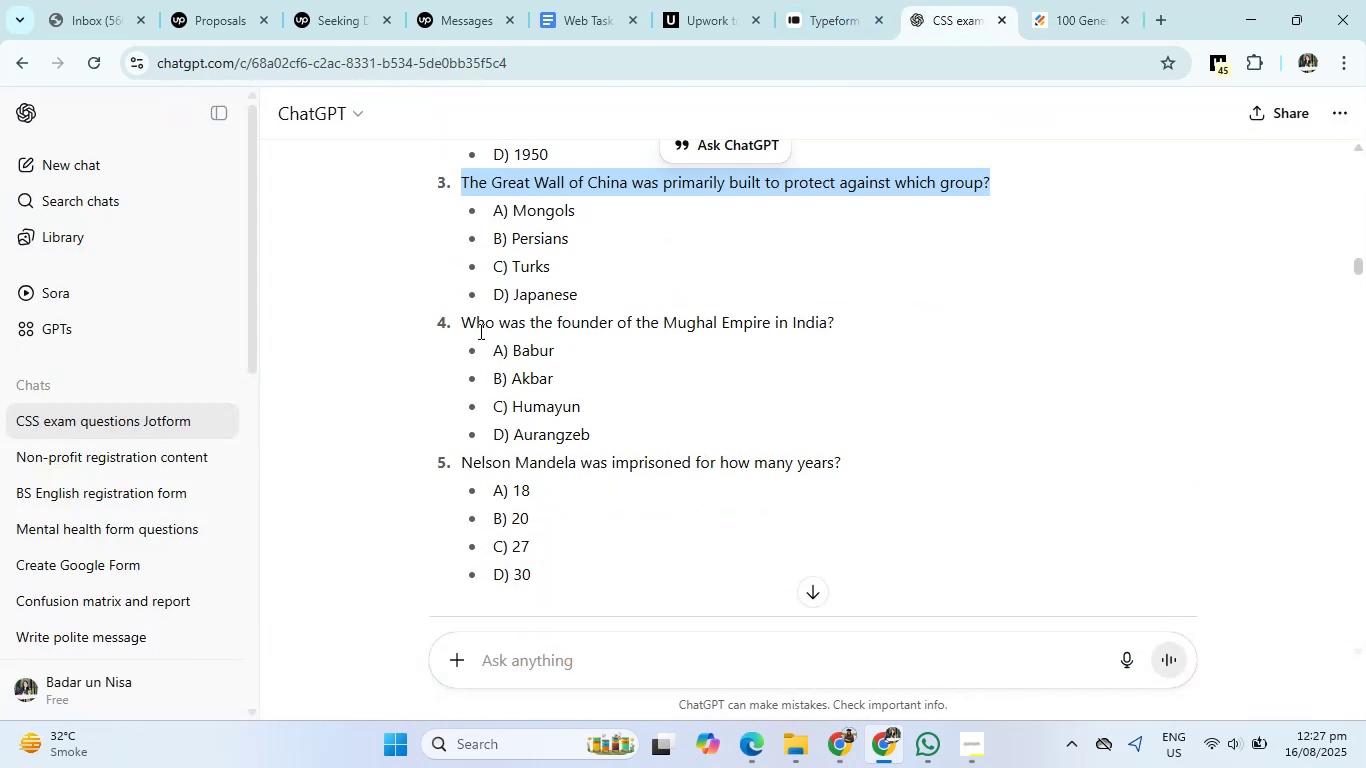 
left_click_drag(start_coordinate=[453, 323], to_coordinate=[917, 324])
 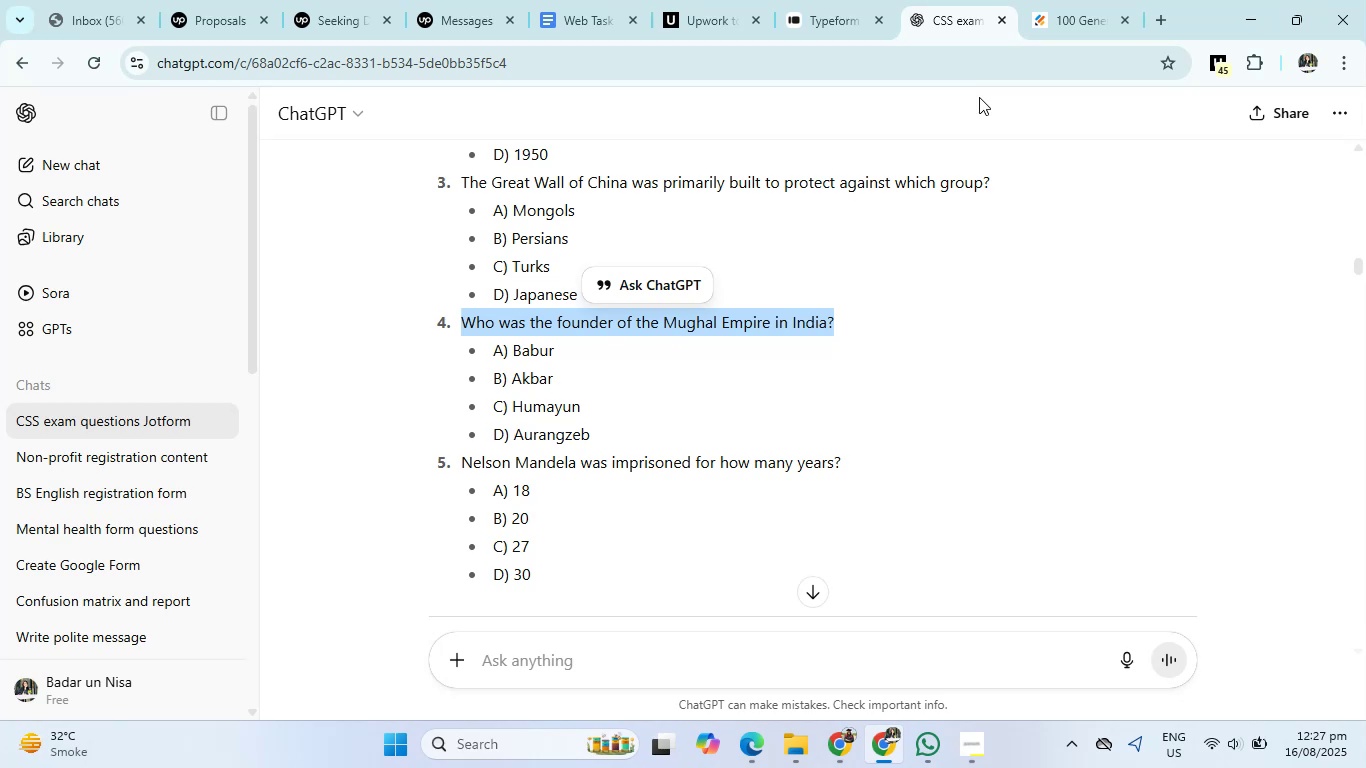 
left_click([1067, 0])
 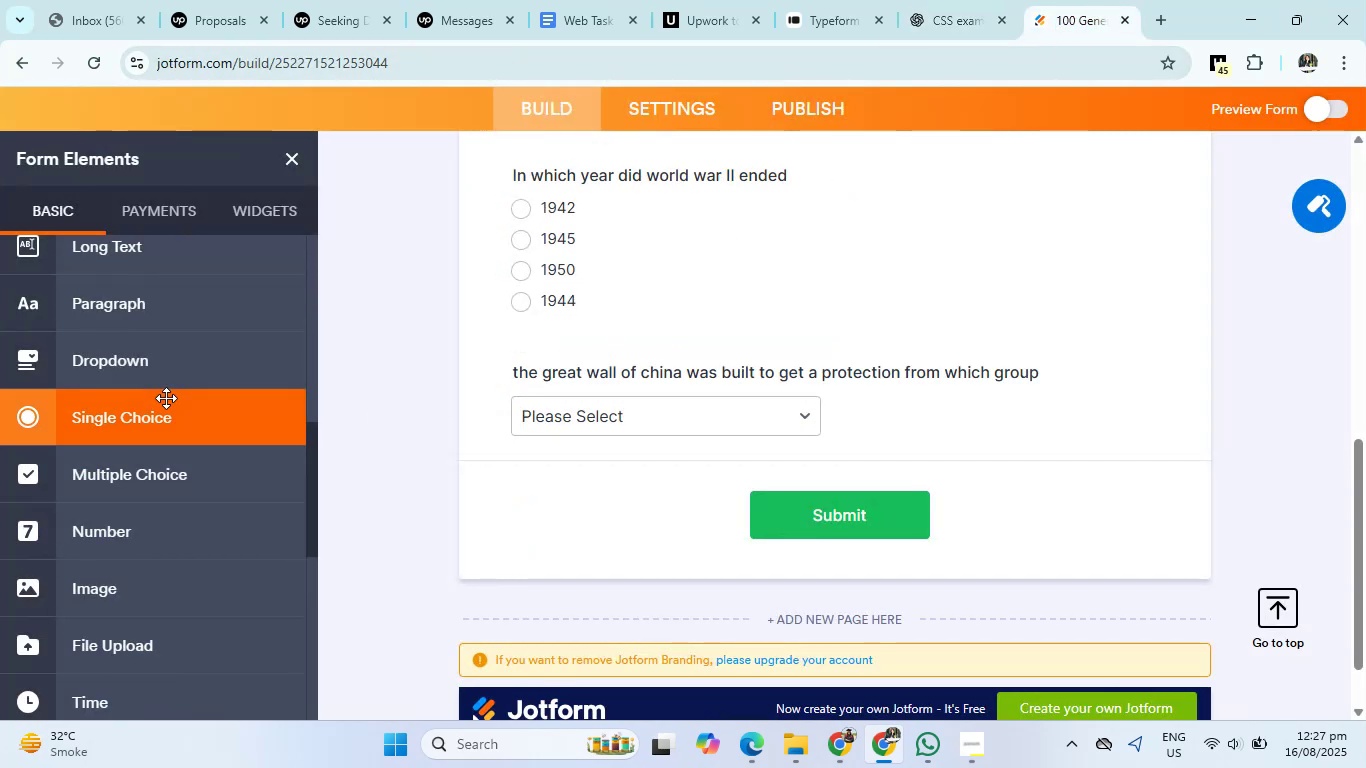 
left_click([129, 362])
 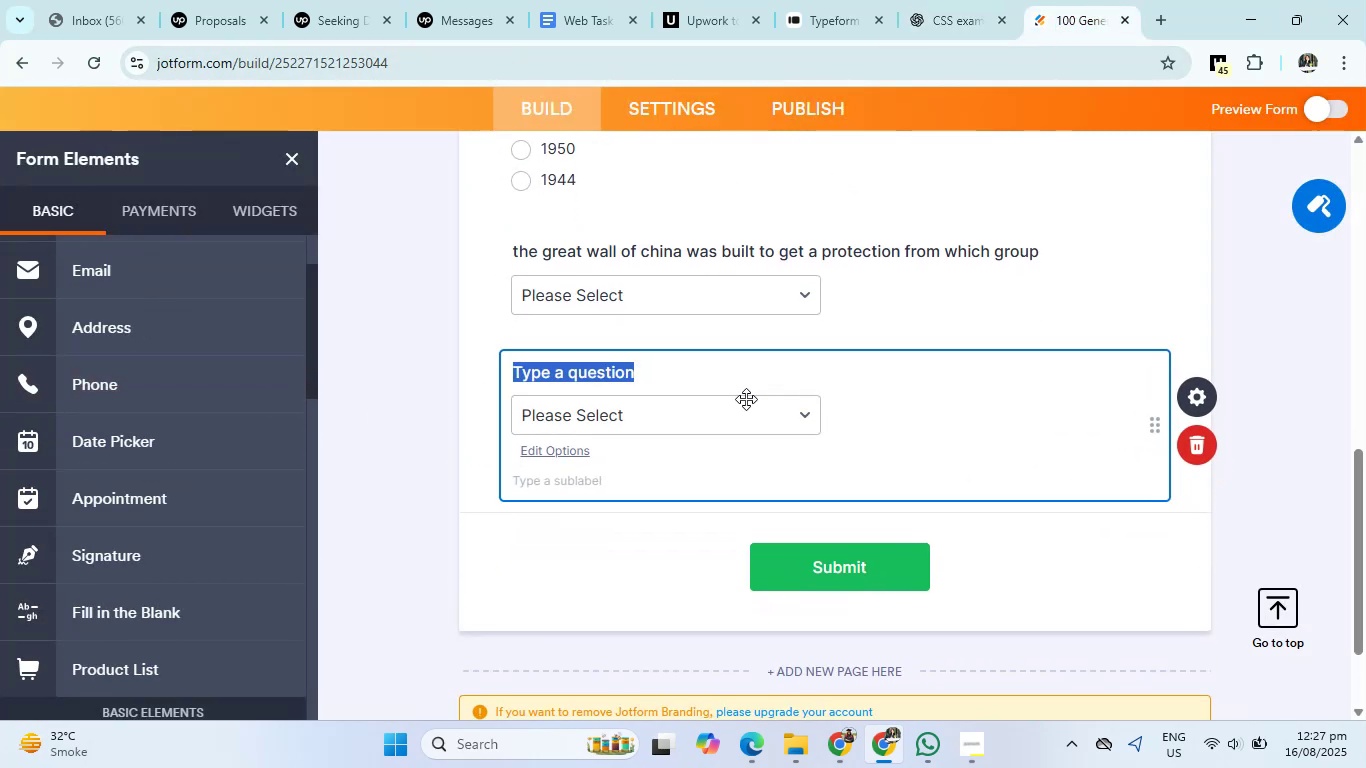 
key(Backspace)
type(who was the founder of mugal empiere in india)
 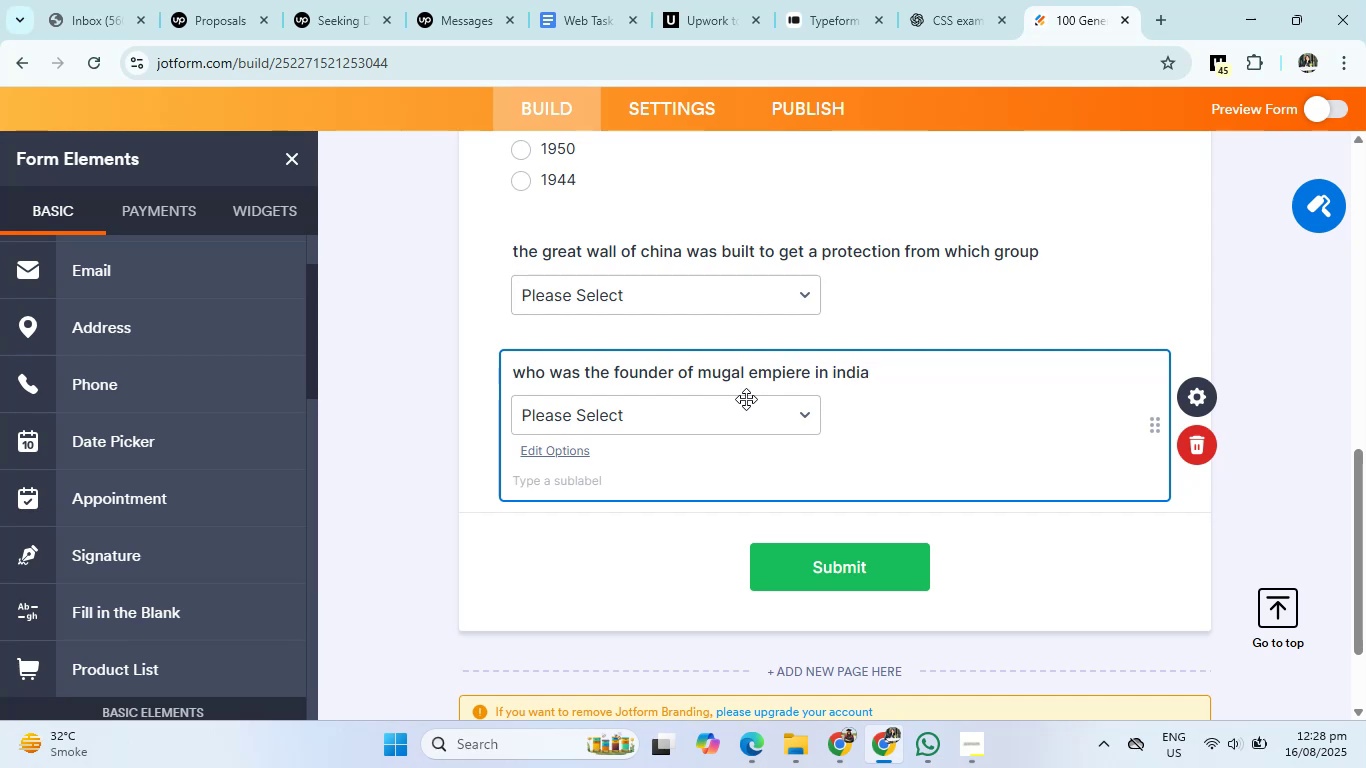 
left_click([746, 405])
 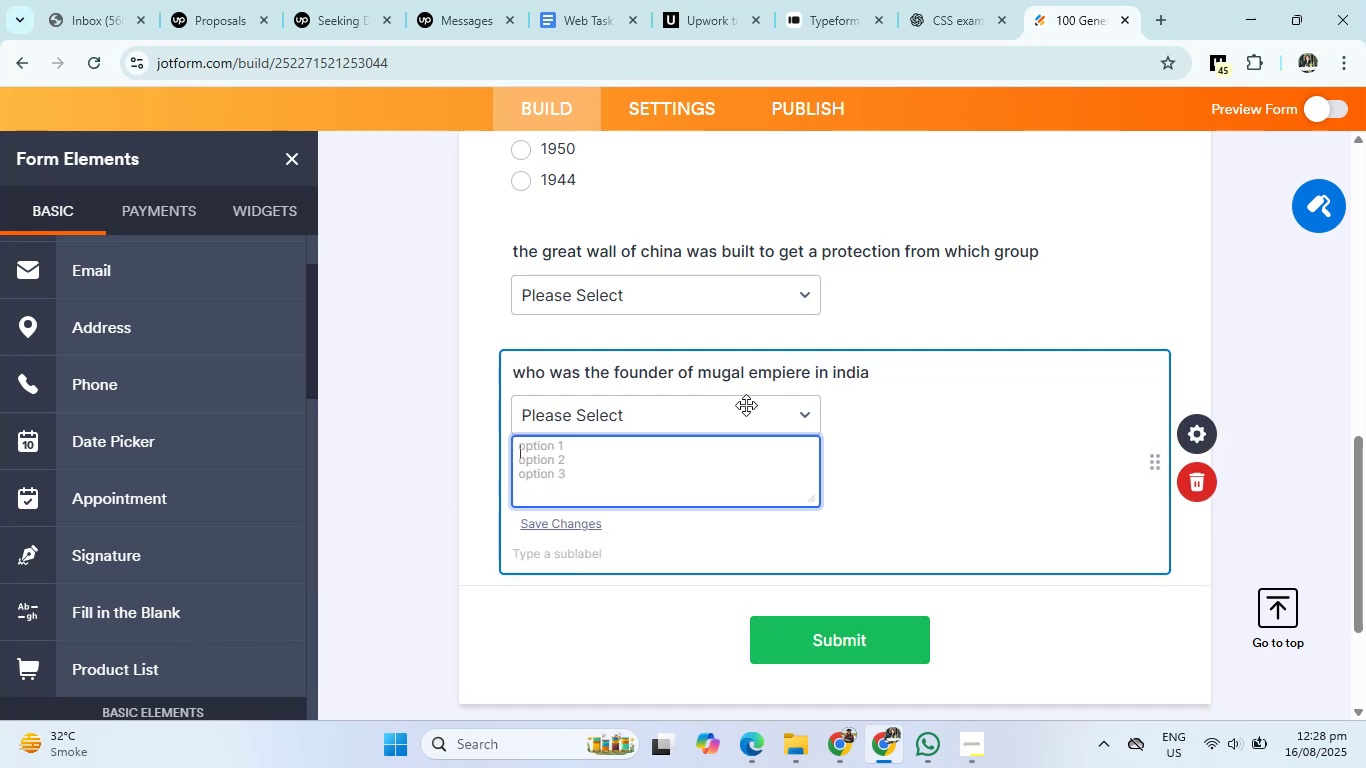 
left_click([961, 0])
 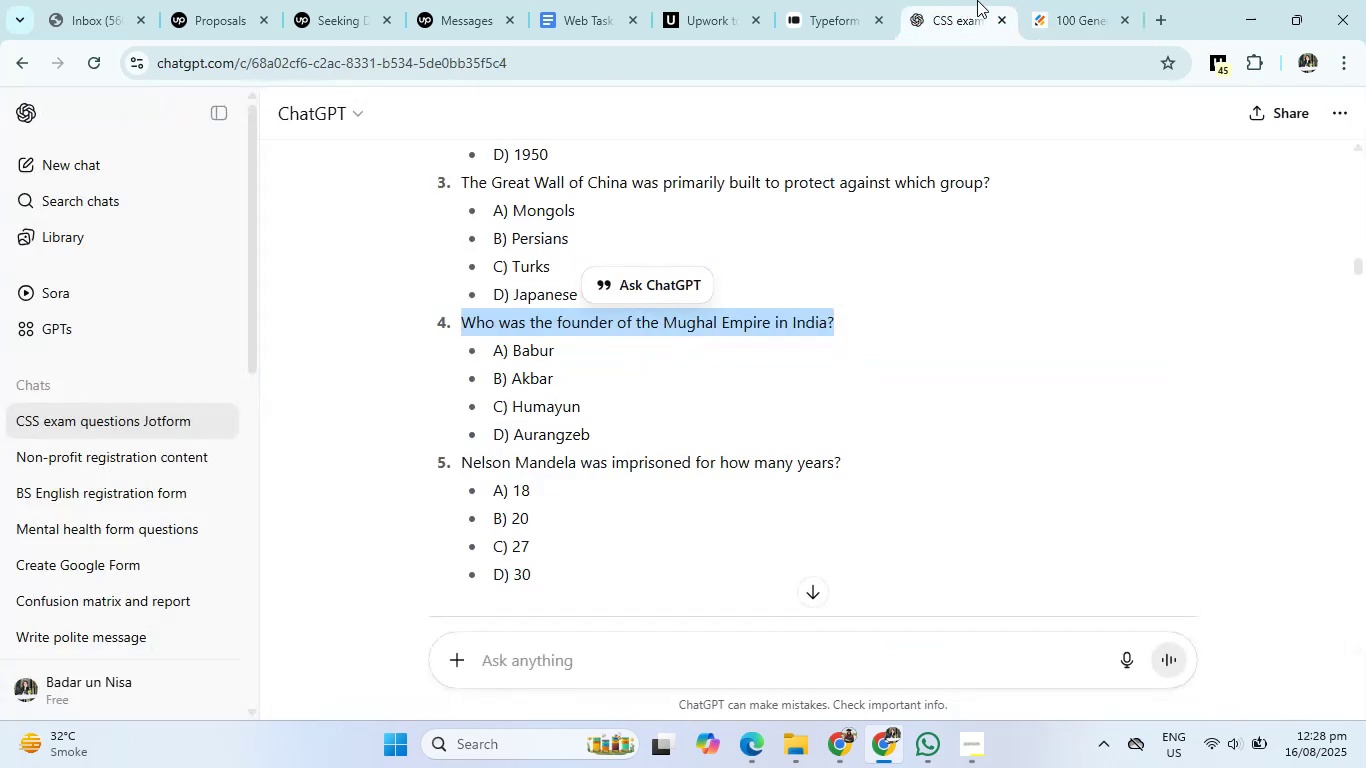 
left_click([1030, 0])
 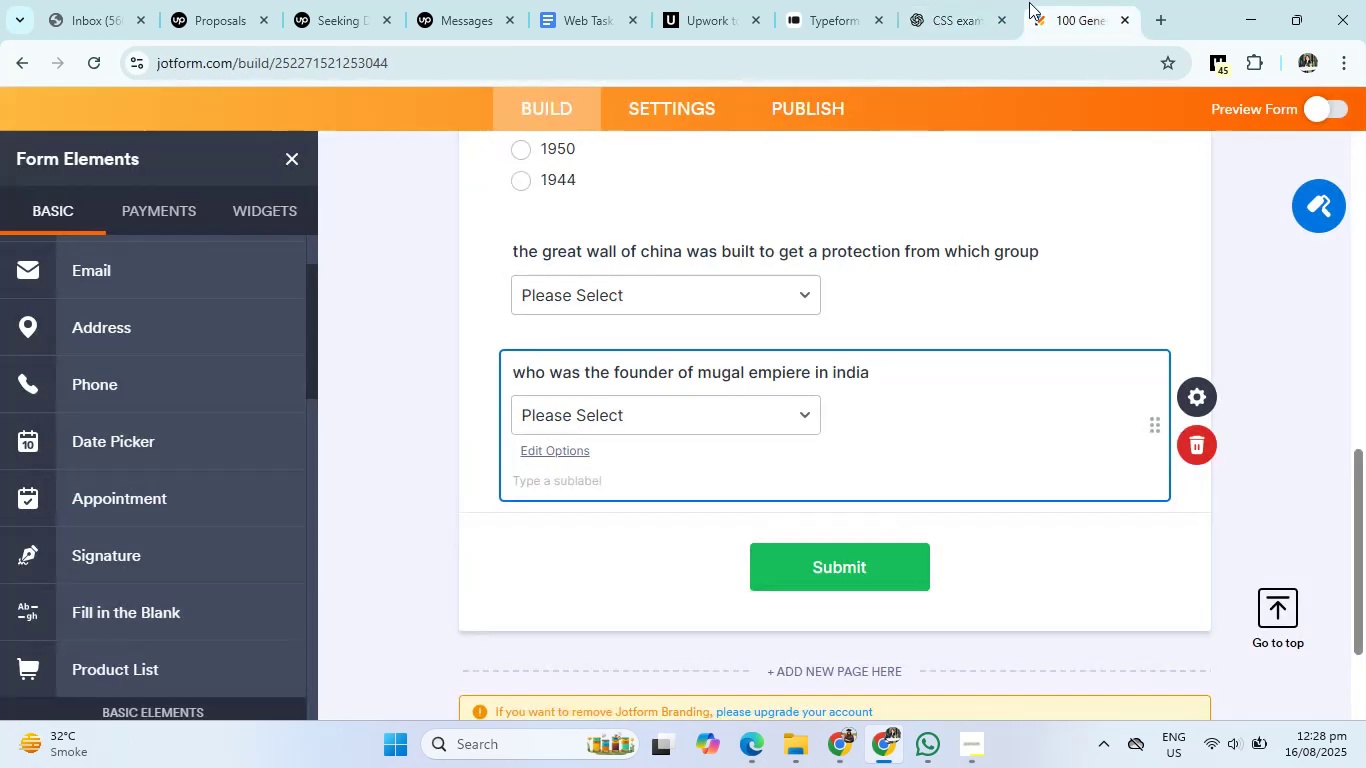 
left_click([683, 414])
 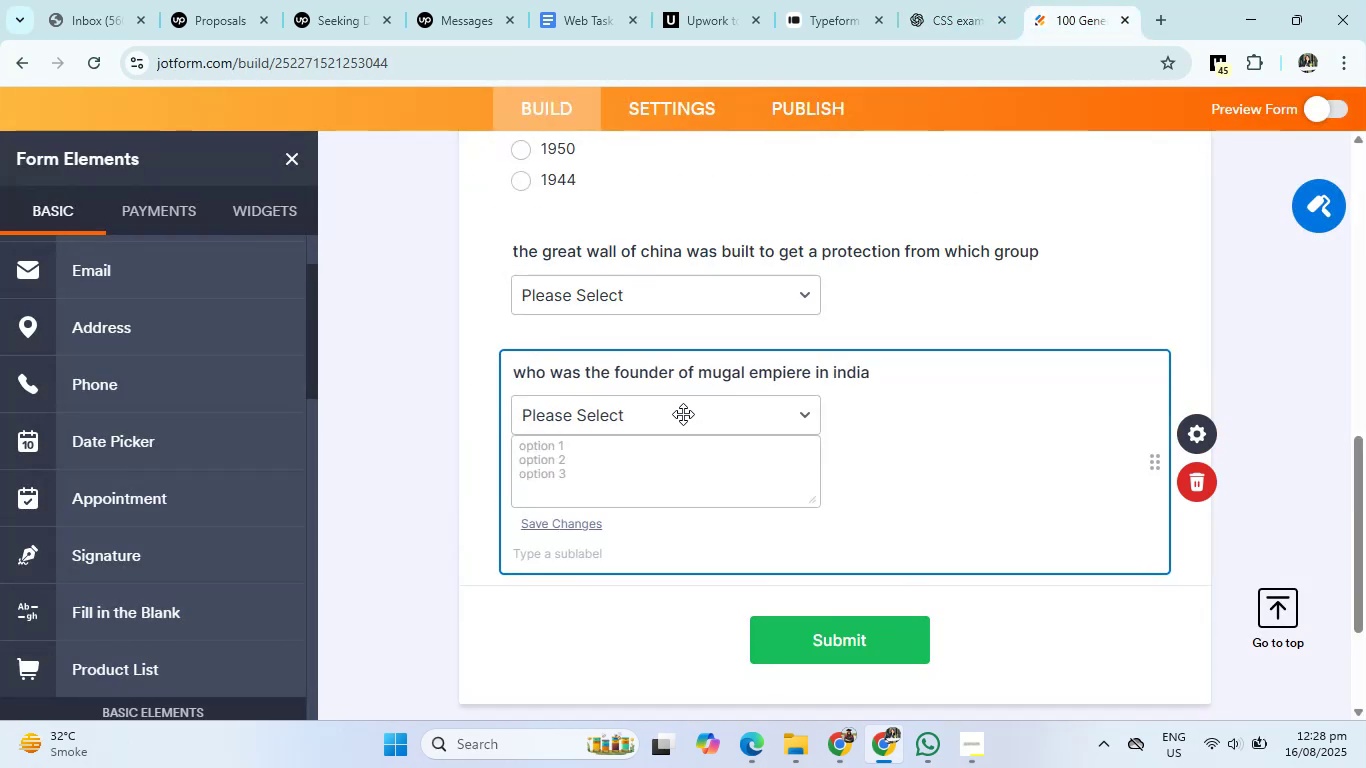 
left_click([628, 459])
 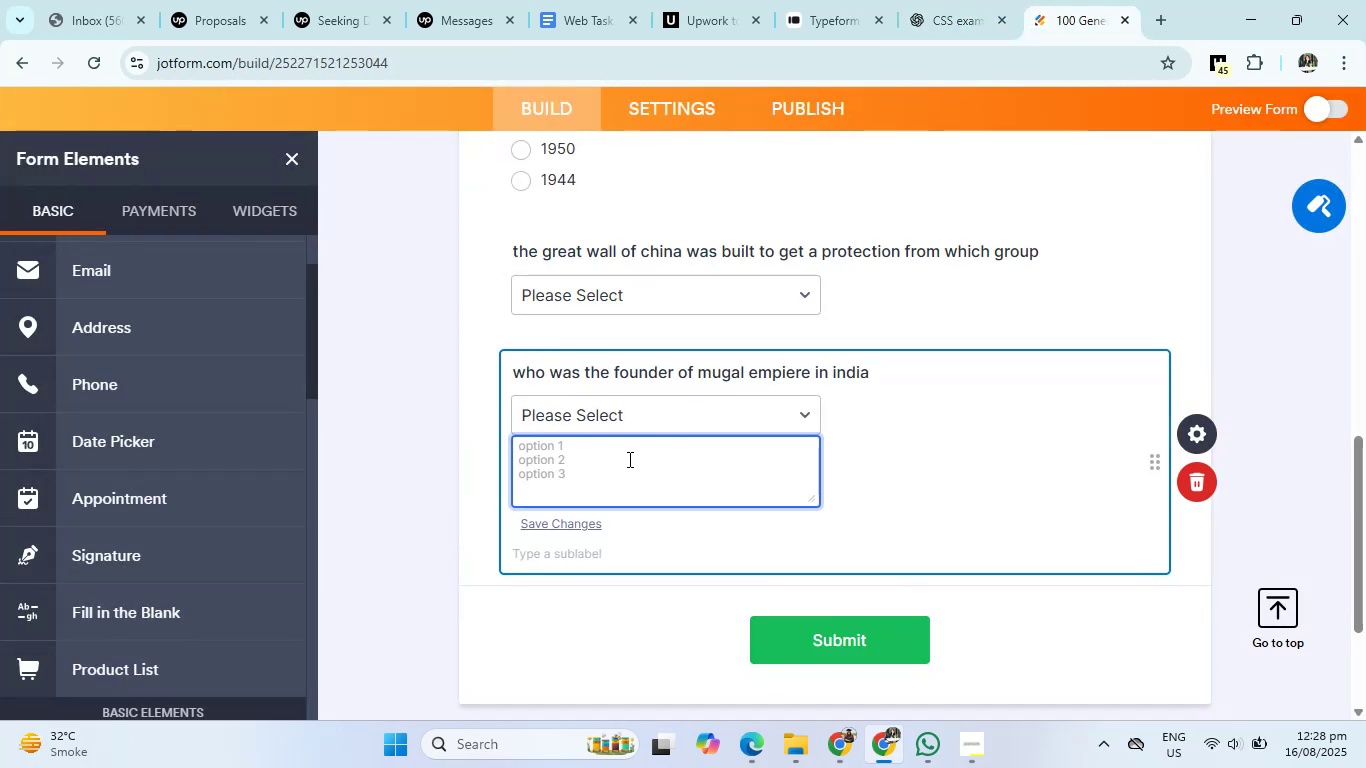 
type(babur)
 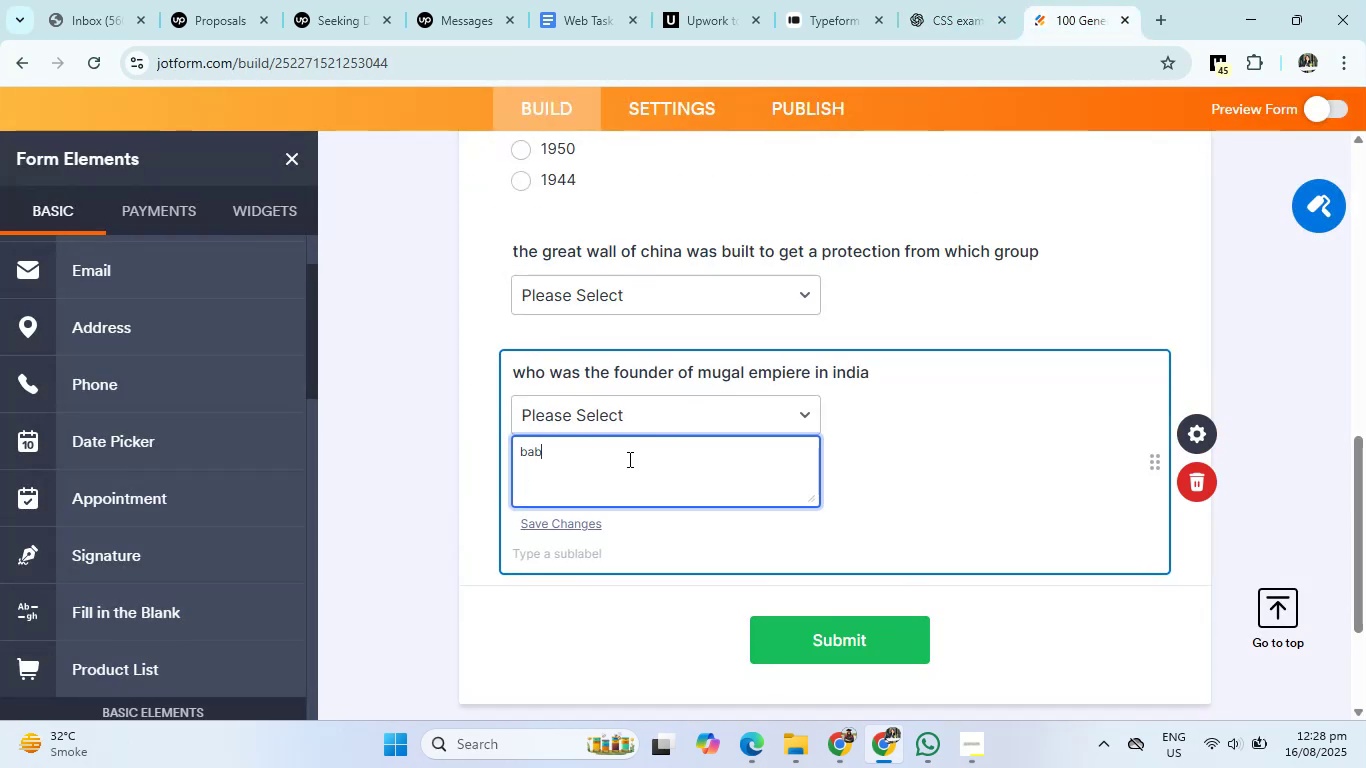 
key(Enter)
 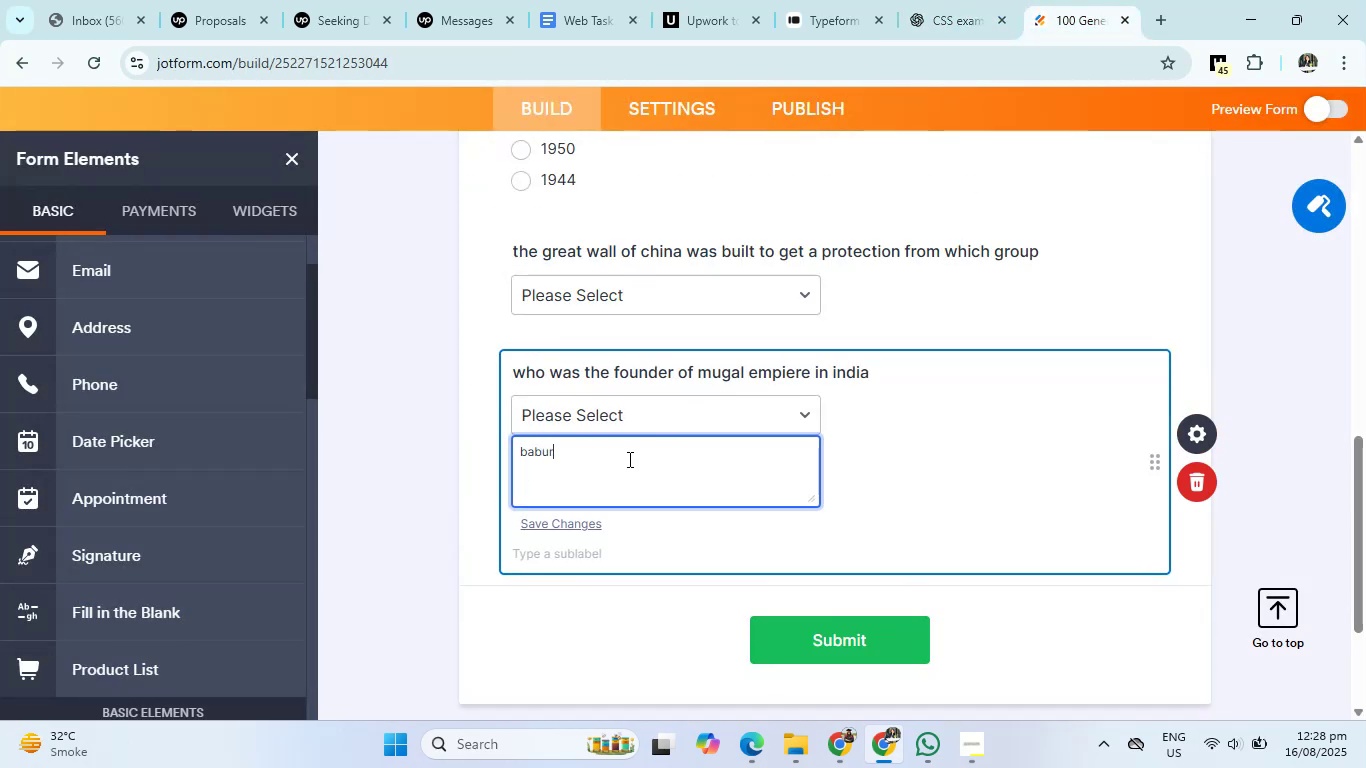 
type(akabr)
 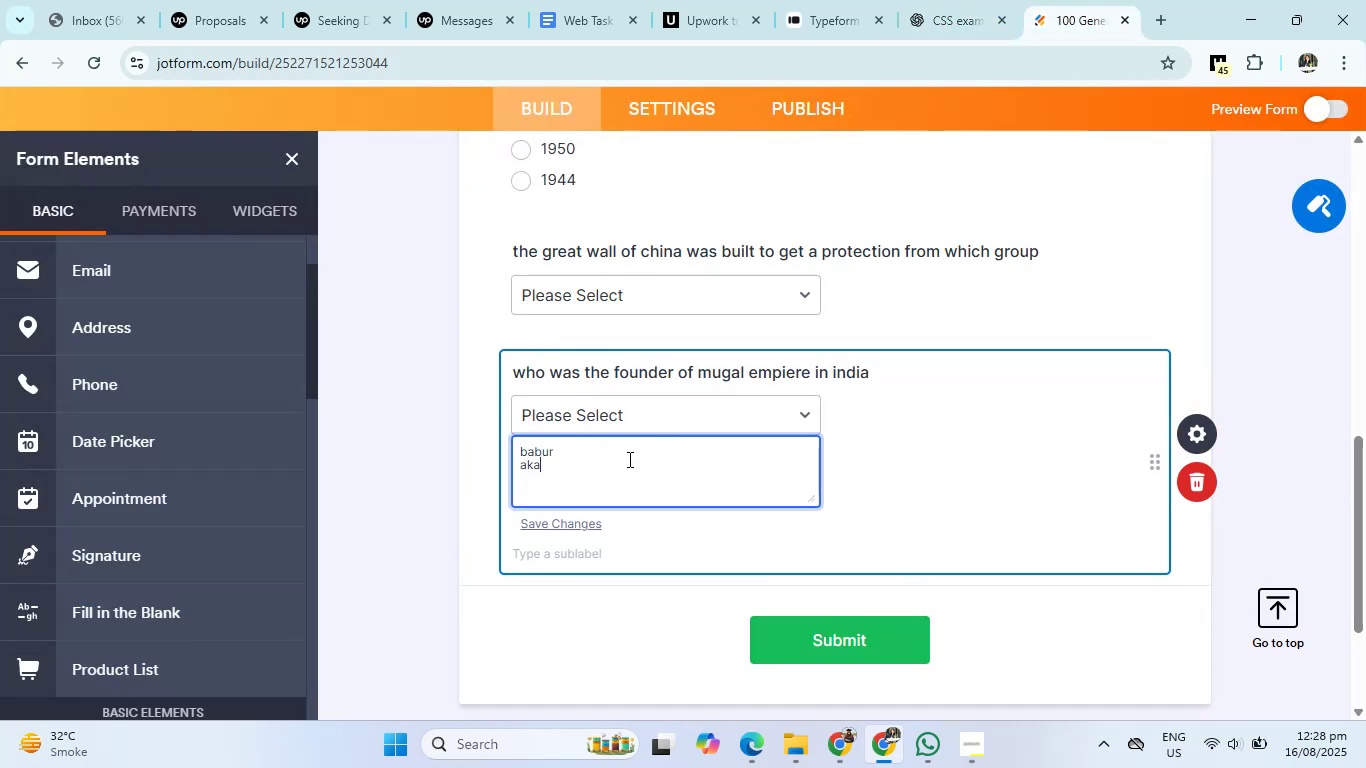 
key(Enter)
 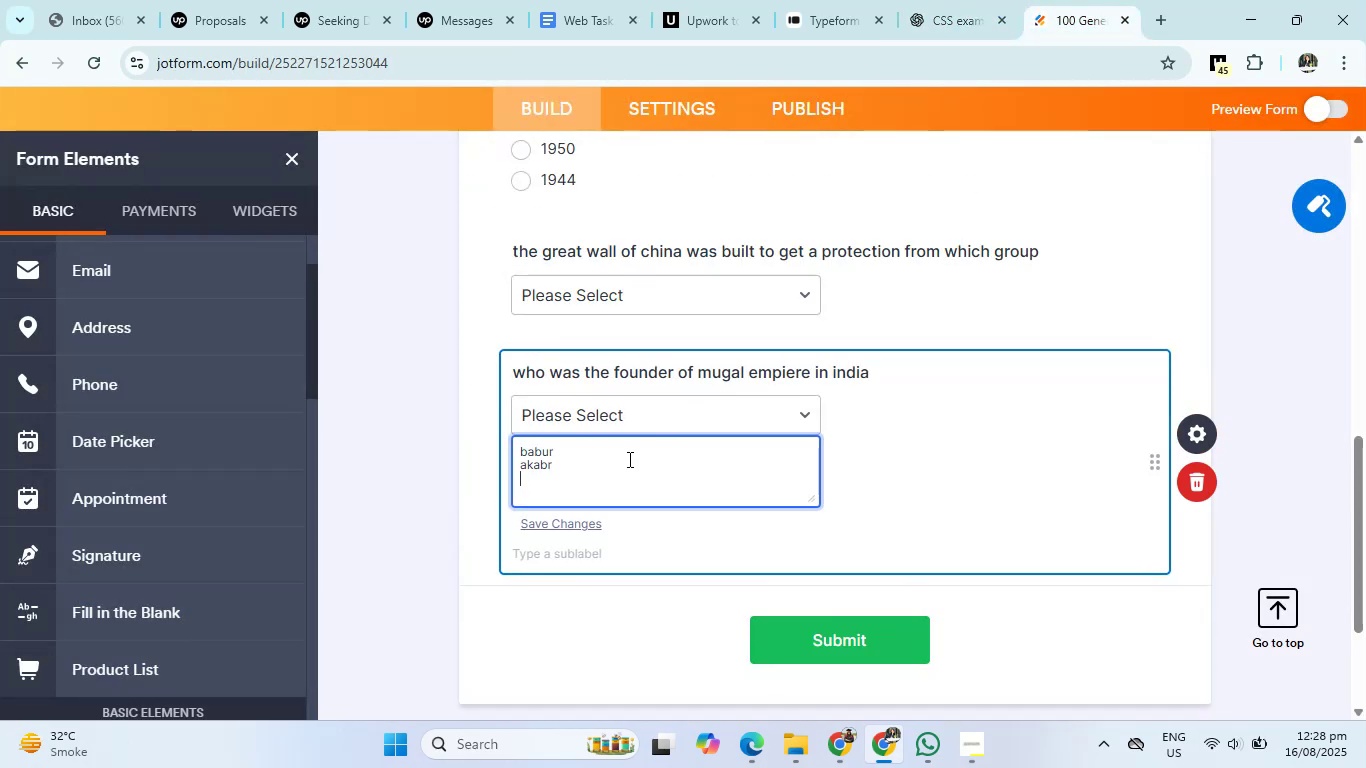 
type(aurangzaib)
 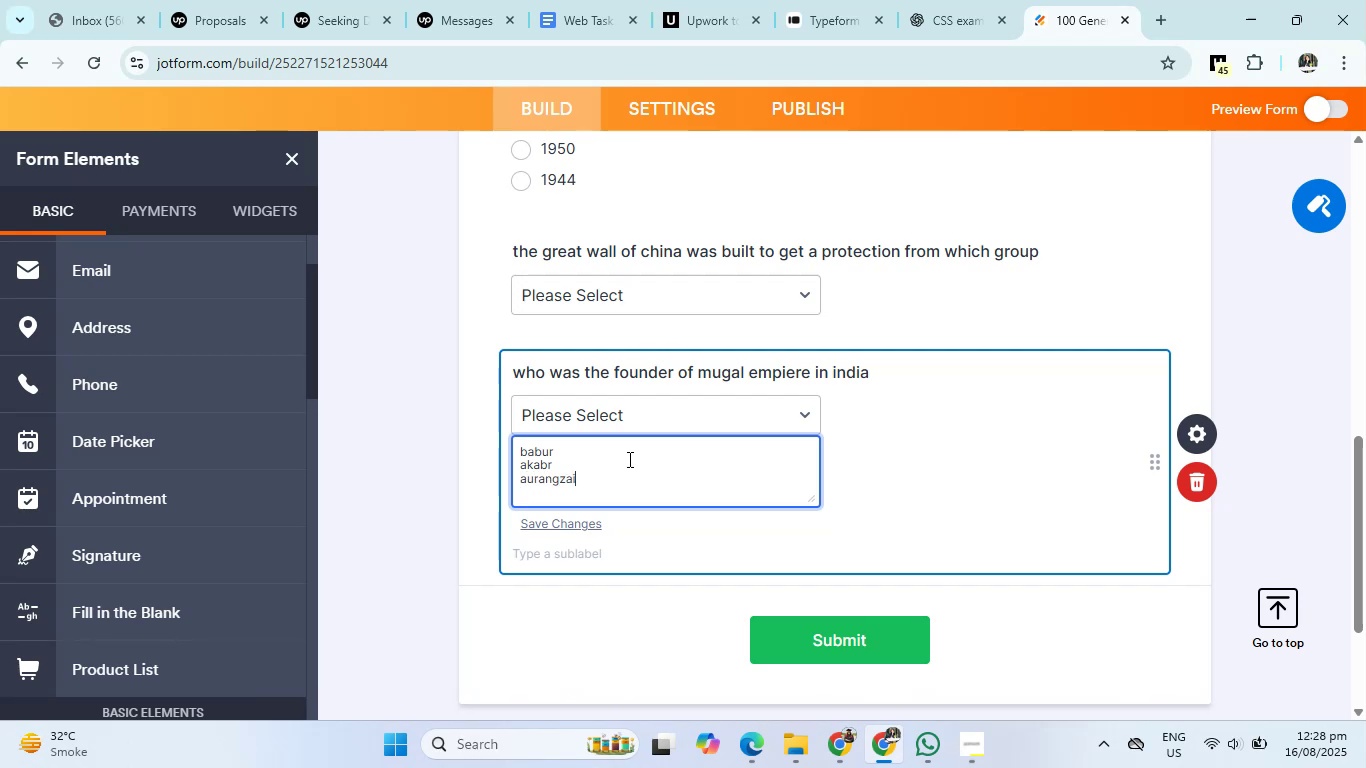 
key(Enter)
 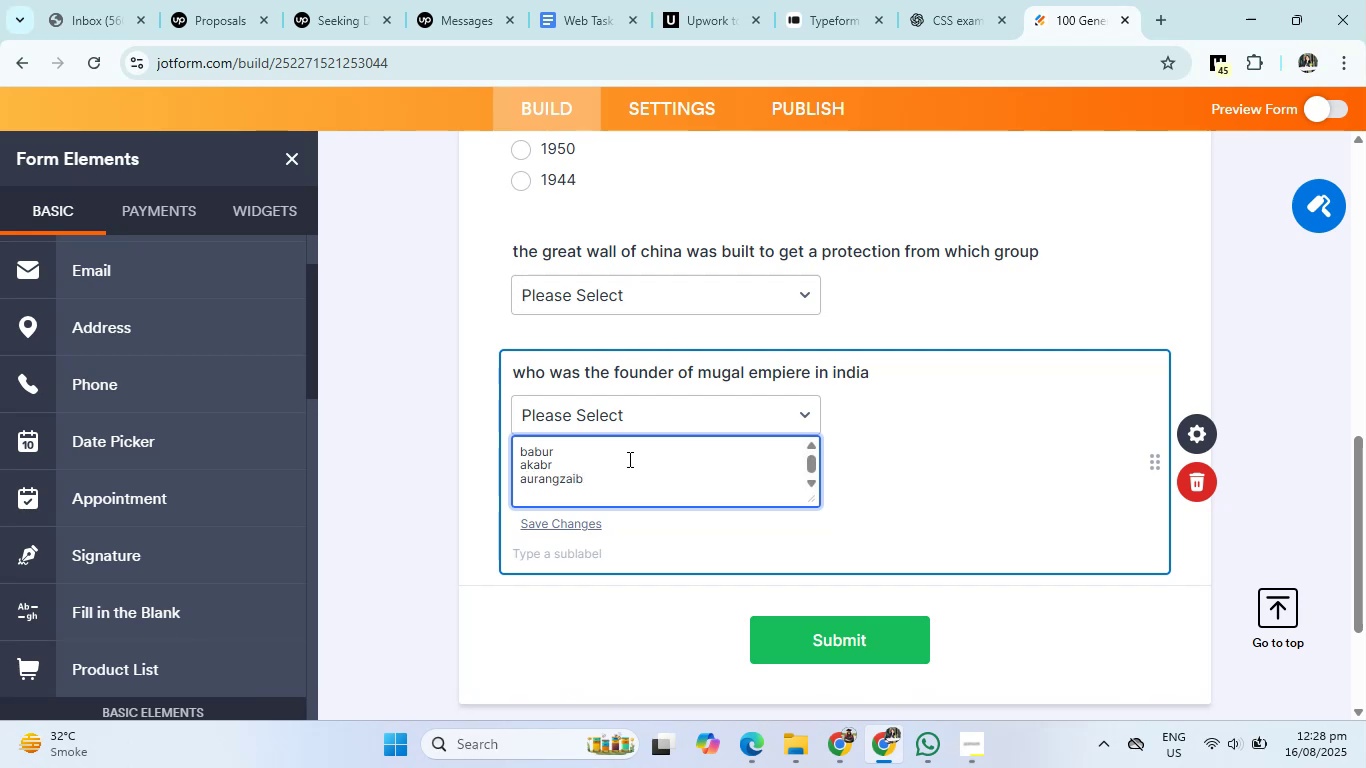 
left_click([914, 0])
 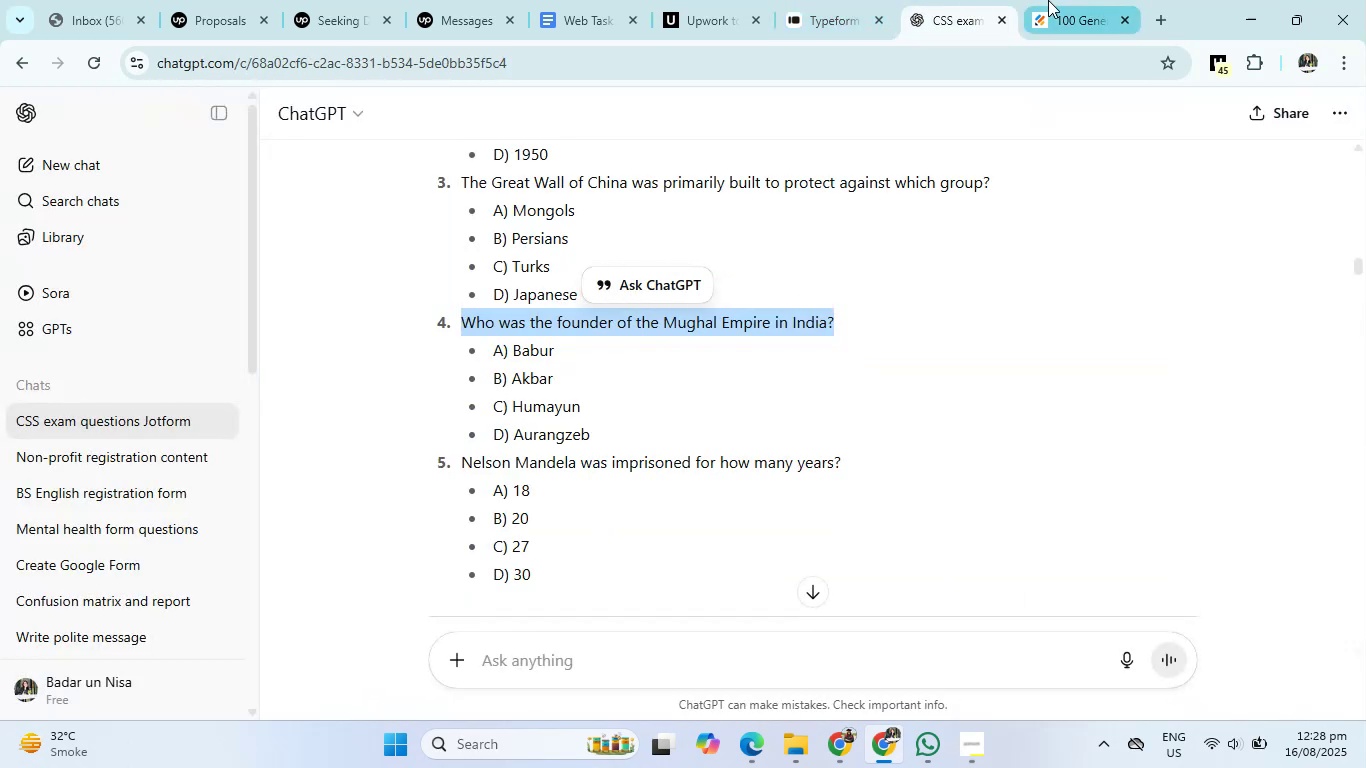 
left_click([650, 420])
 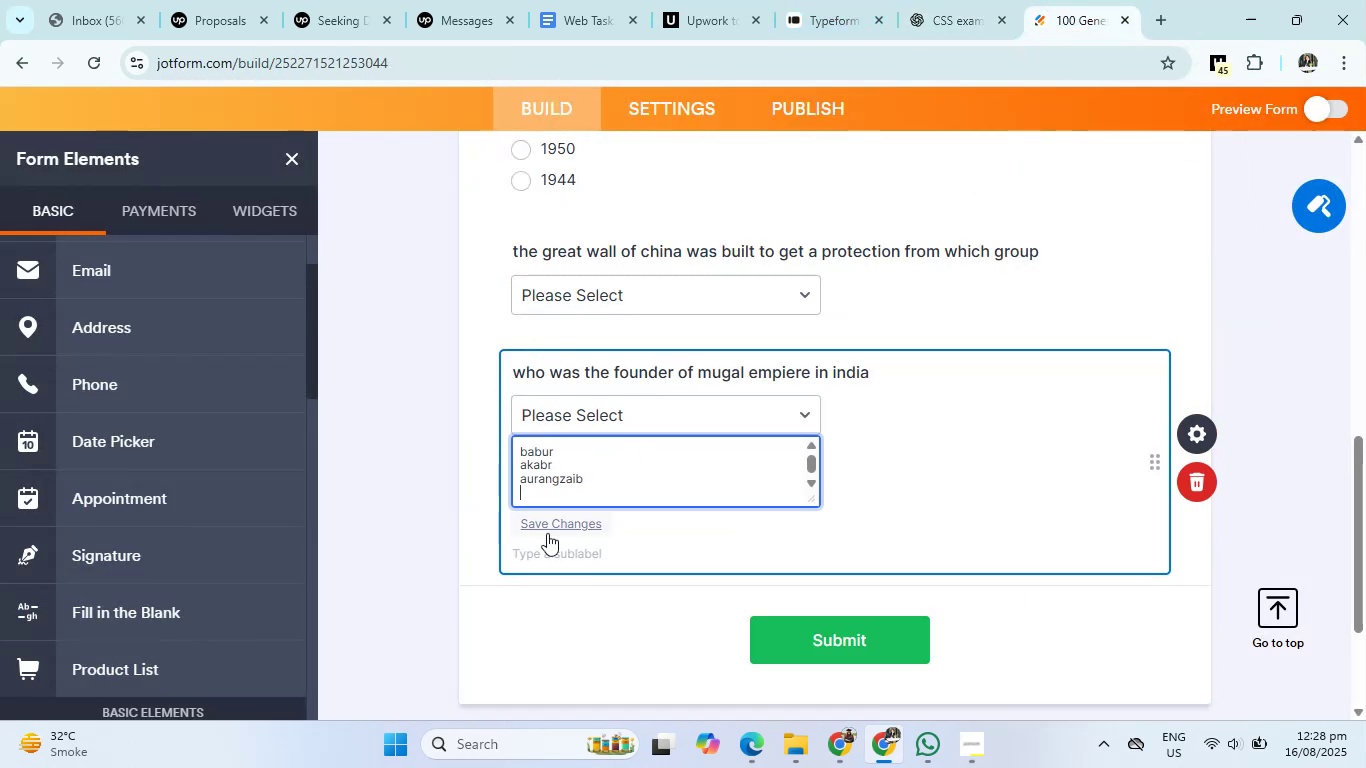 
type(humayau)
 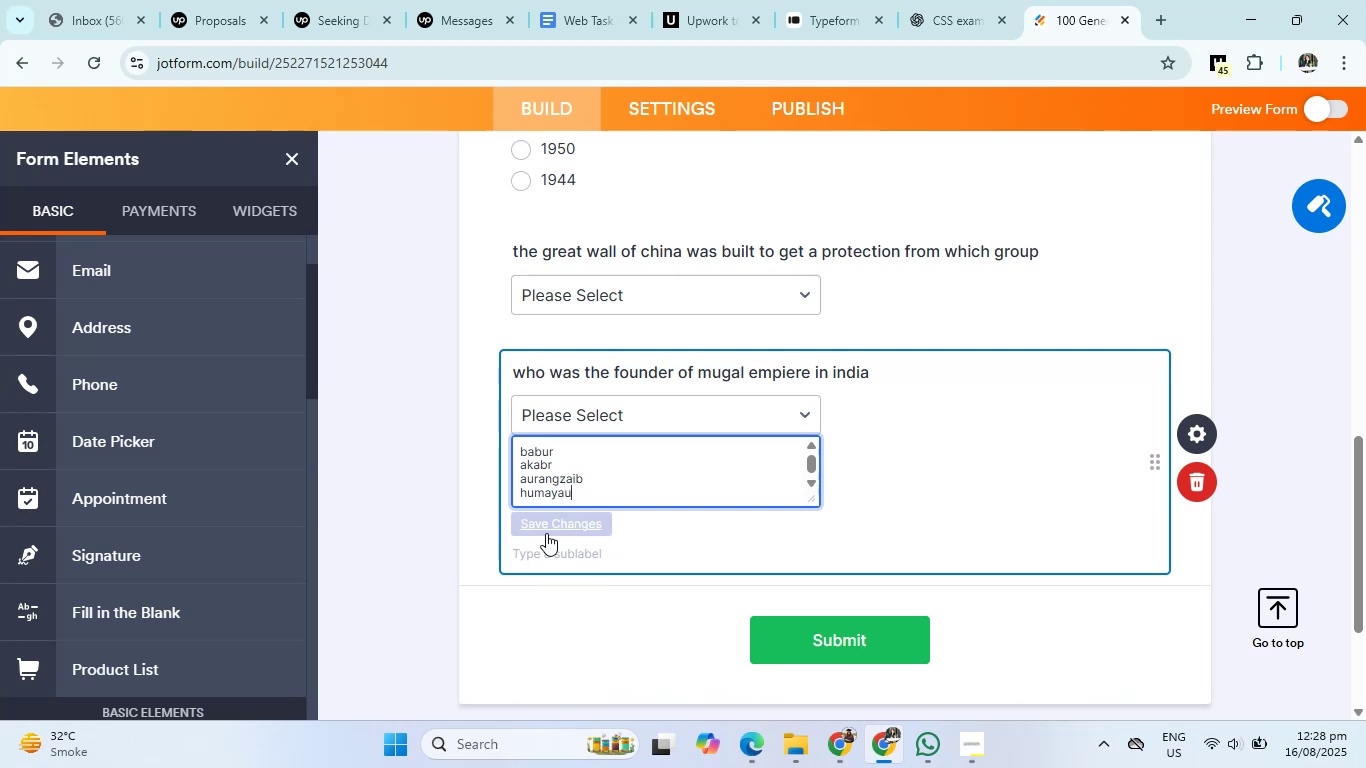 
scroll: coordinate [546, 533], scroll_direction: none, amount: 0.0
 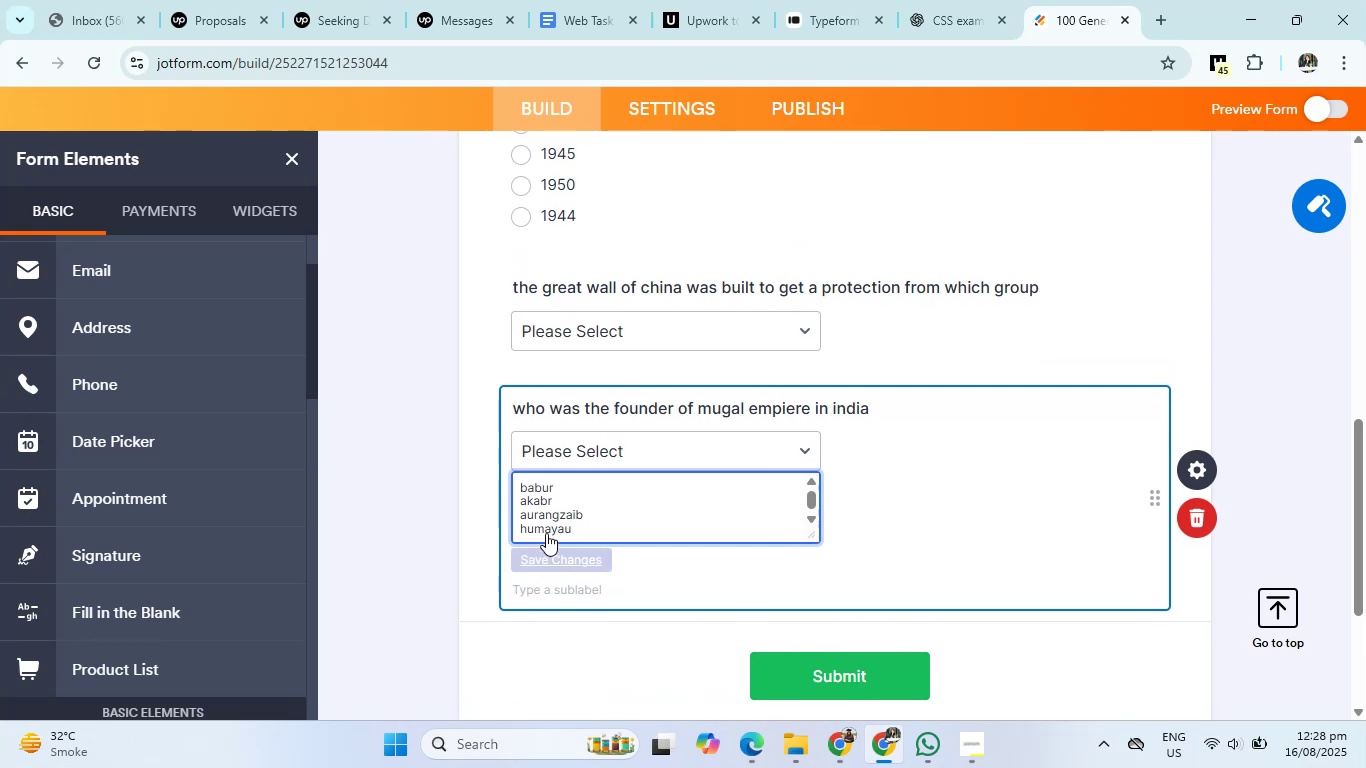 
left_click([476, 522])
 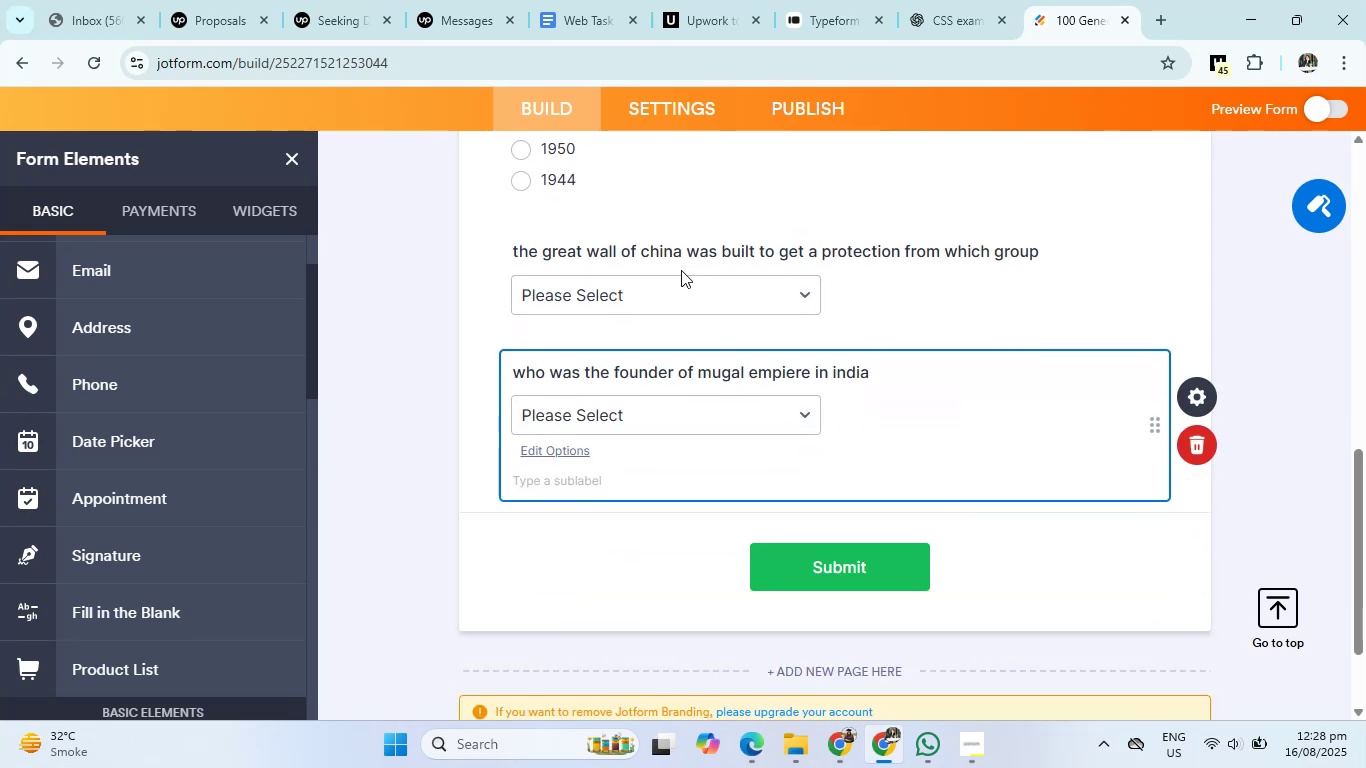 
left_click([960, 0])
 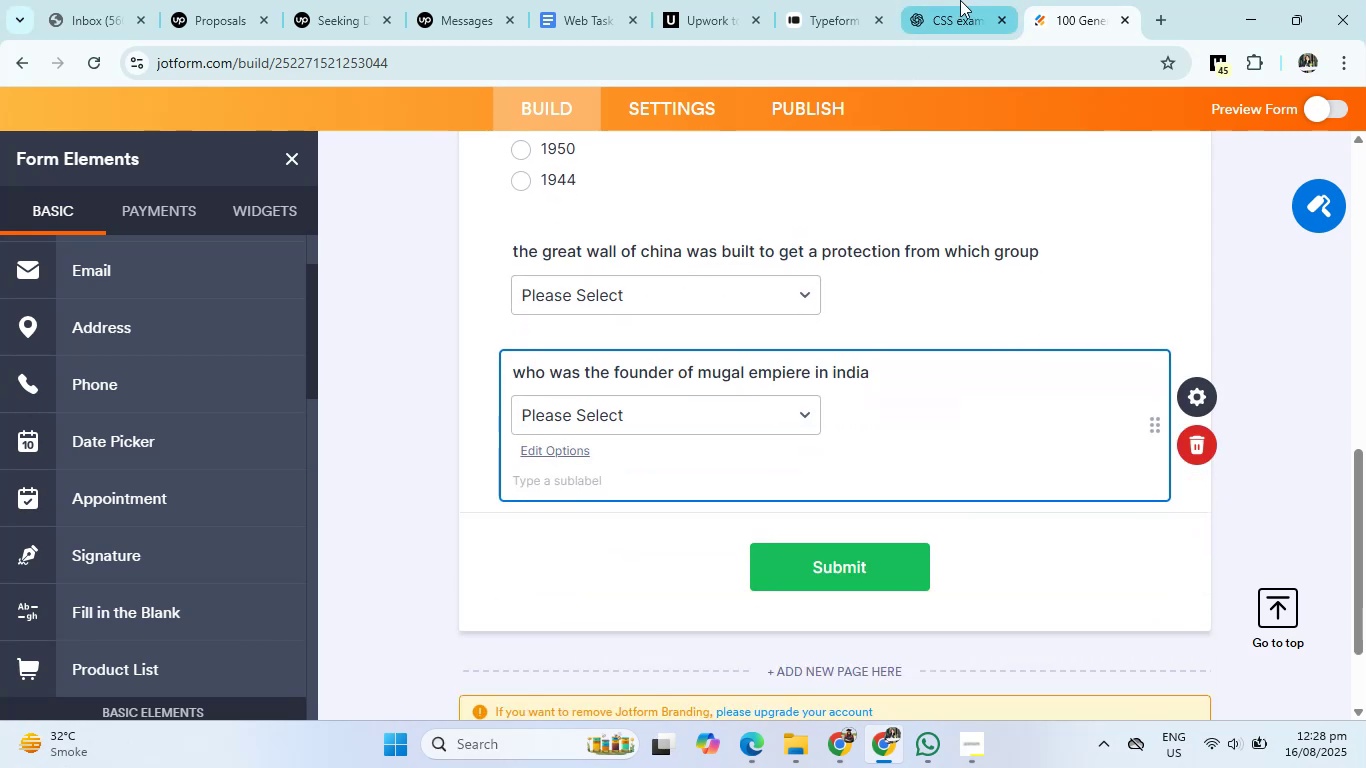 
scroll: coordinate [715, 448], scroll_direction: down, amount: 2.0
 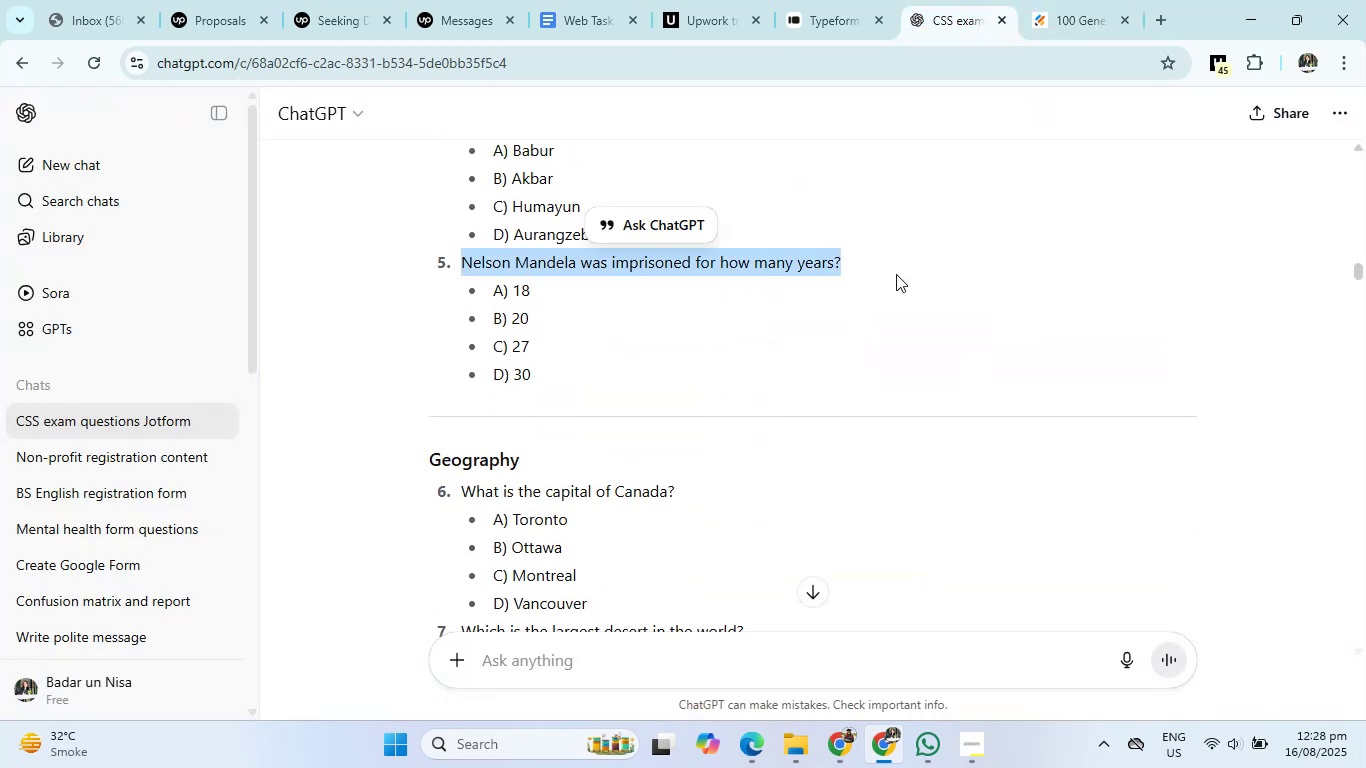 
left_click([1054, 18])
 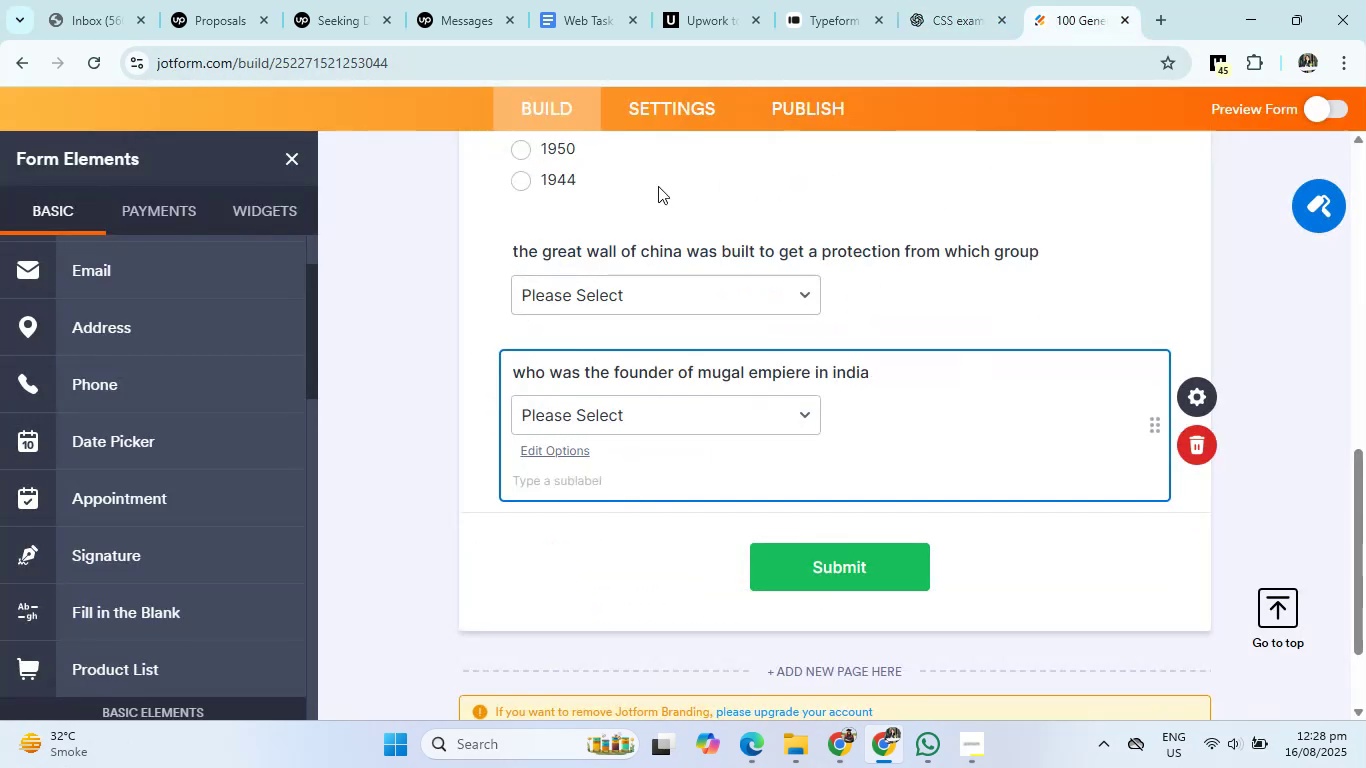 
scroll: coordinate [134, 557], scroll_direction: down, amount: 4.0
 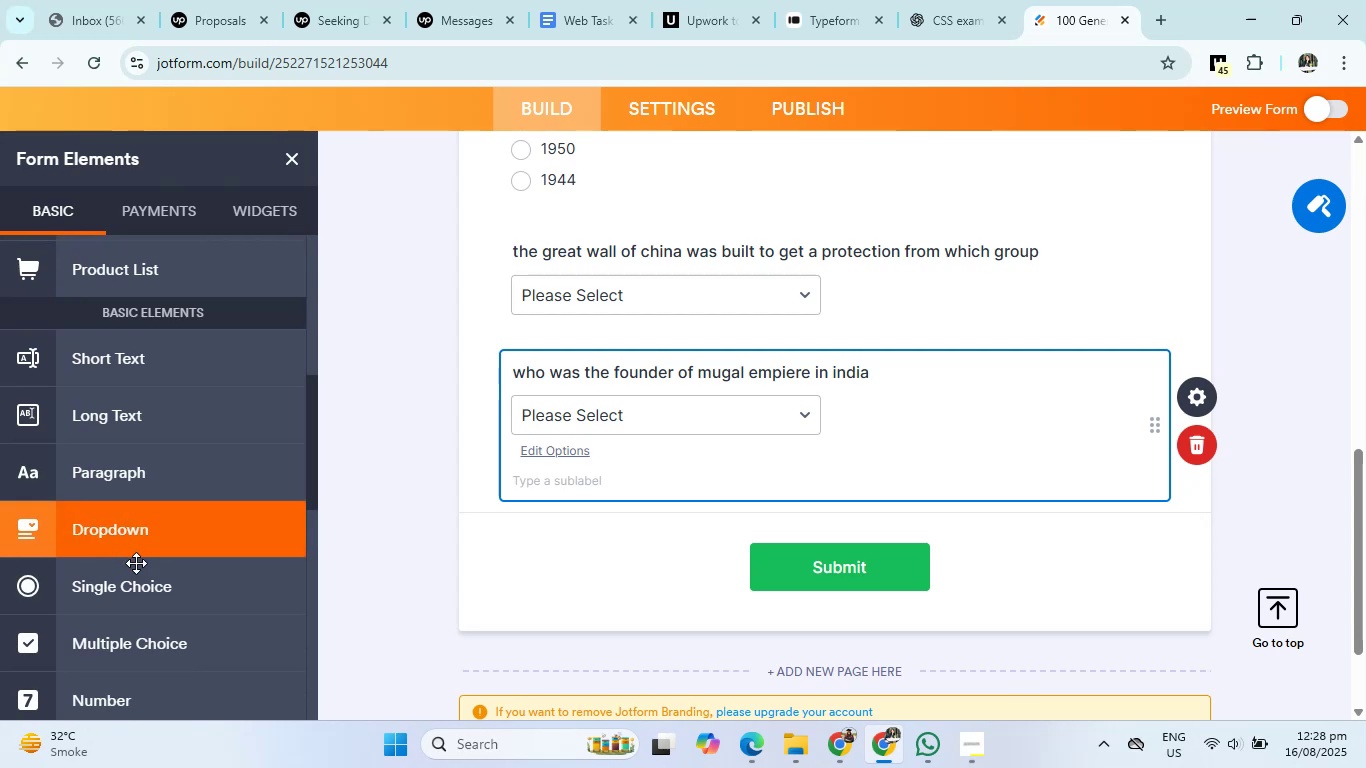 
left_click([136, 604])
 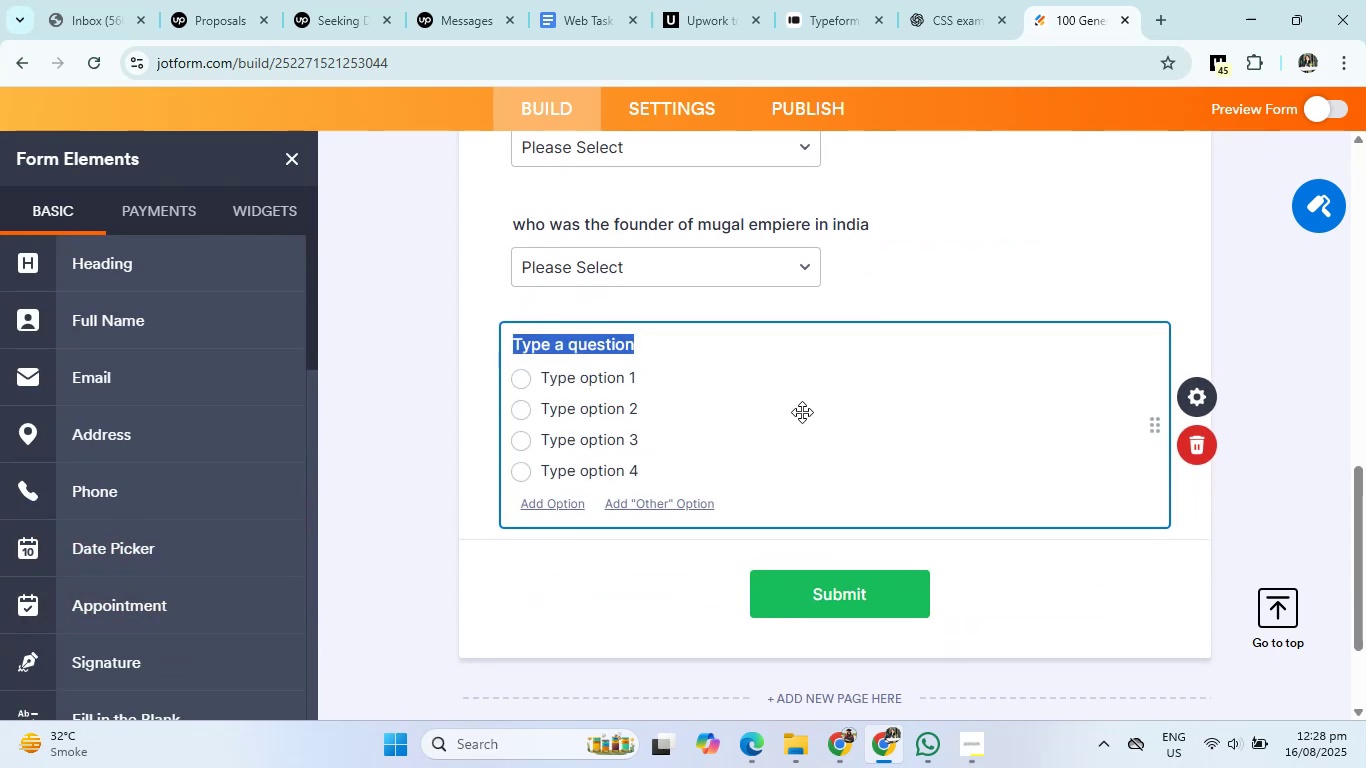 
key(Backspace)
type(nelson mendila wa perison for how many years)
 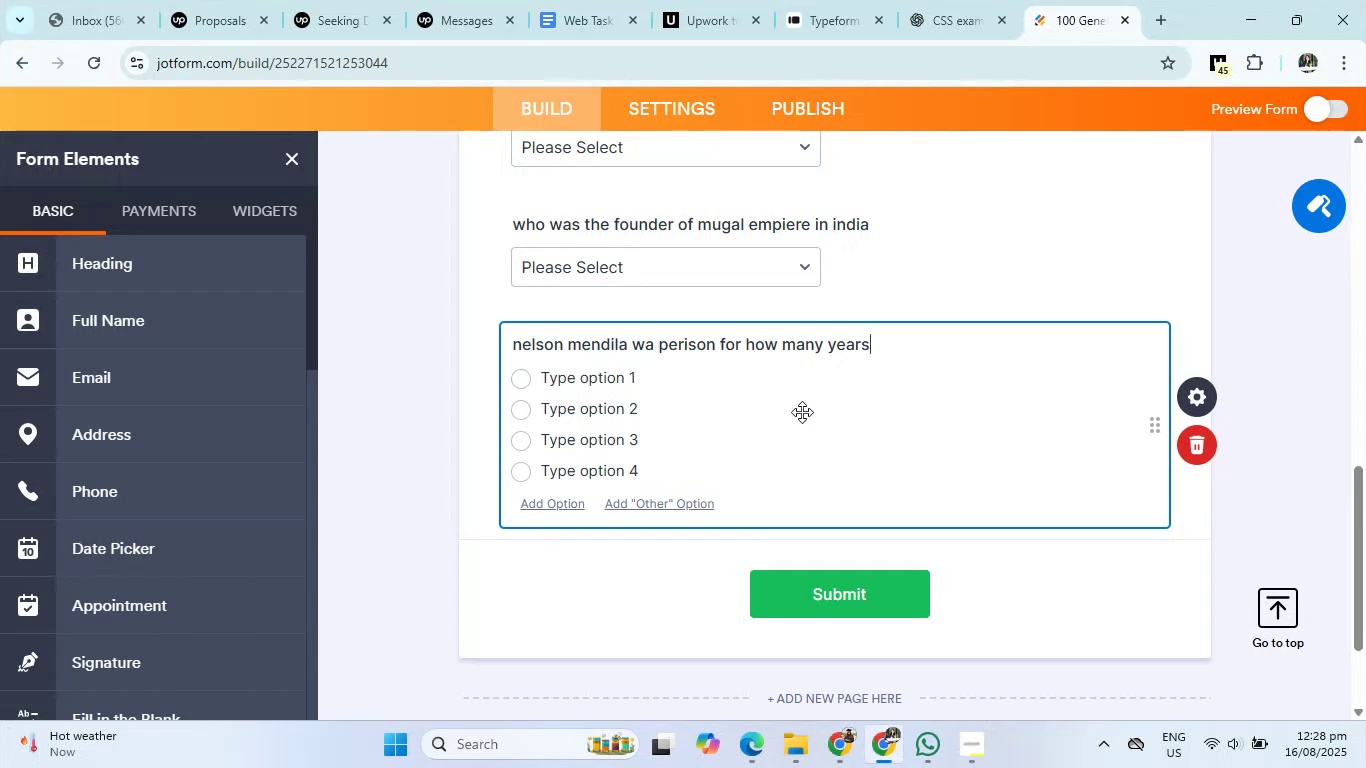 
wait(6.58)
 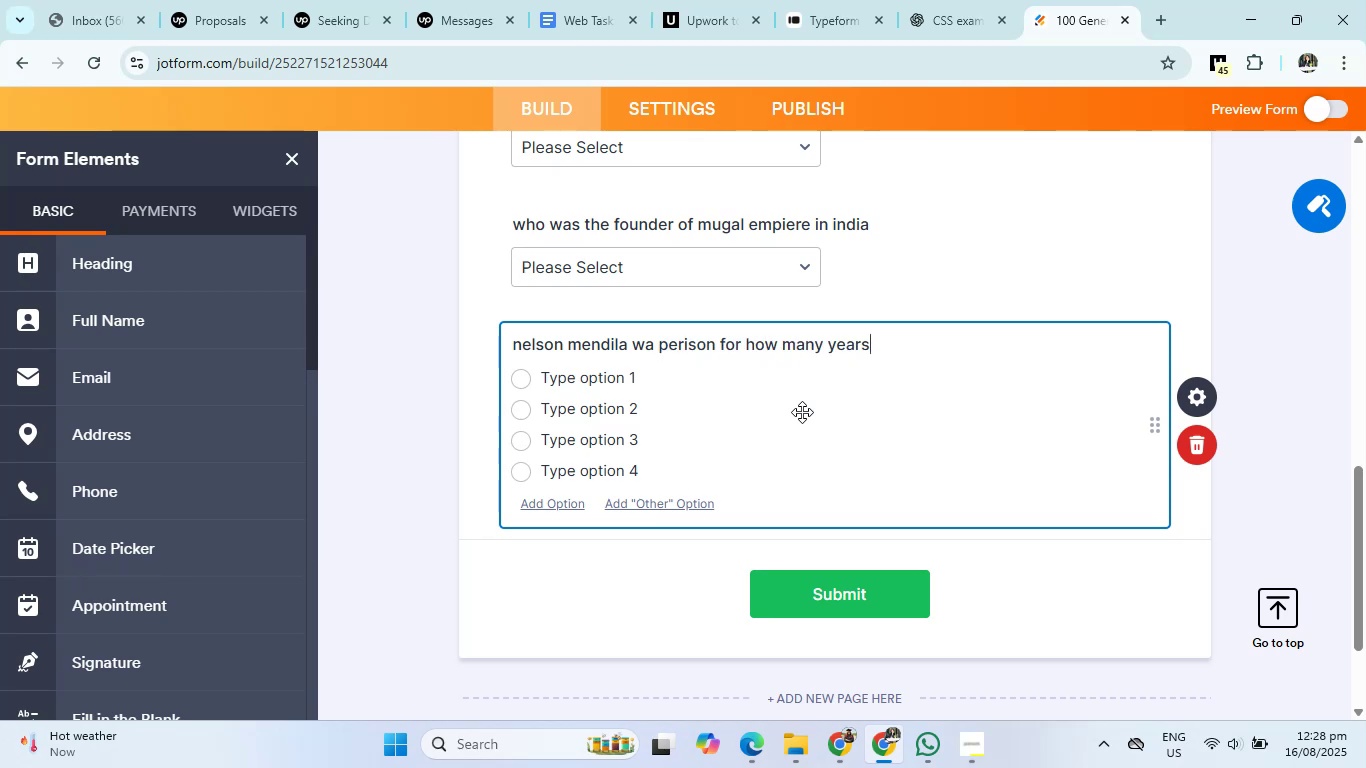 
left_click([988, 0])
 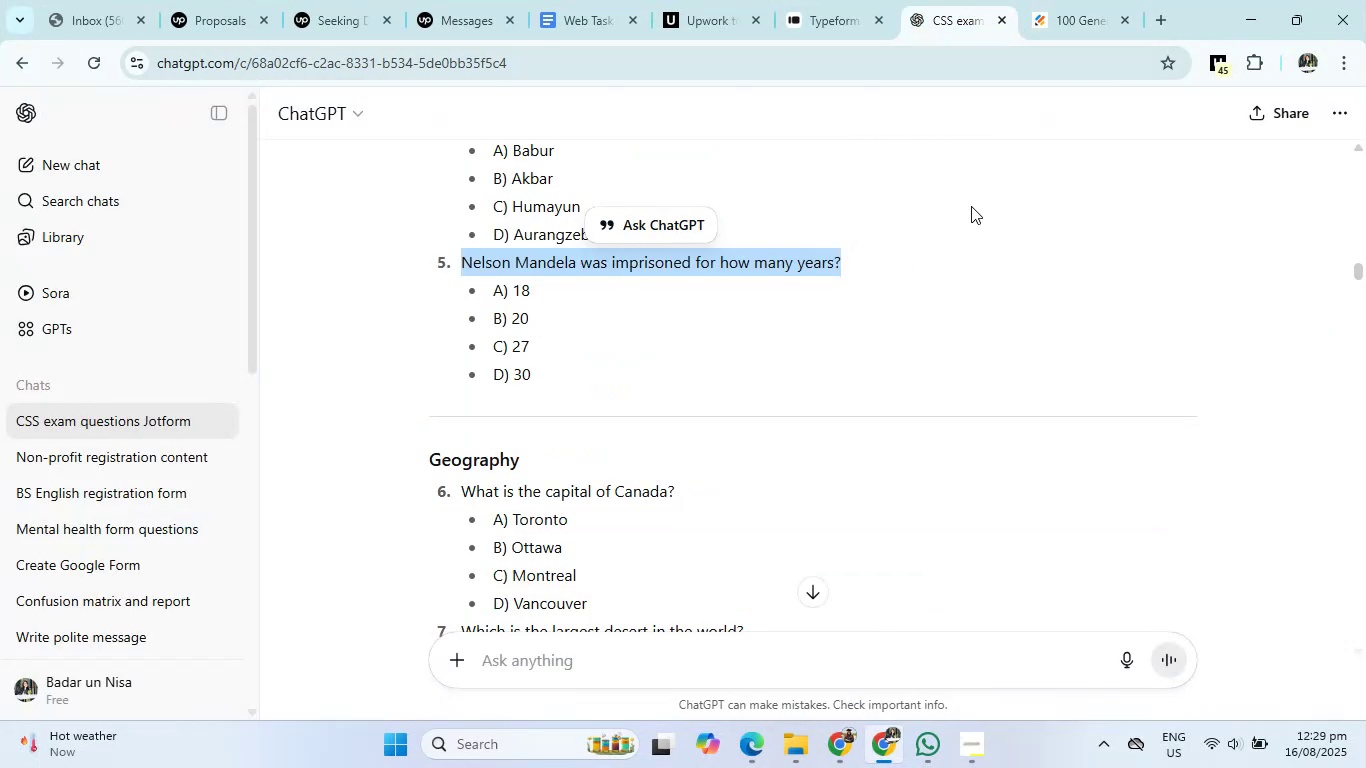 
left_click([1102, 0])
 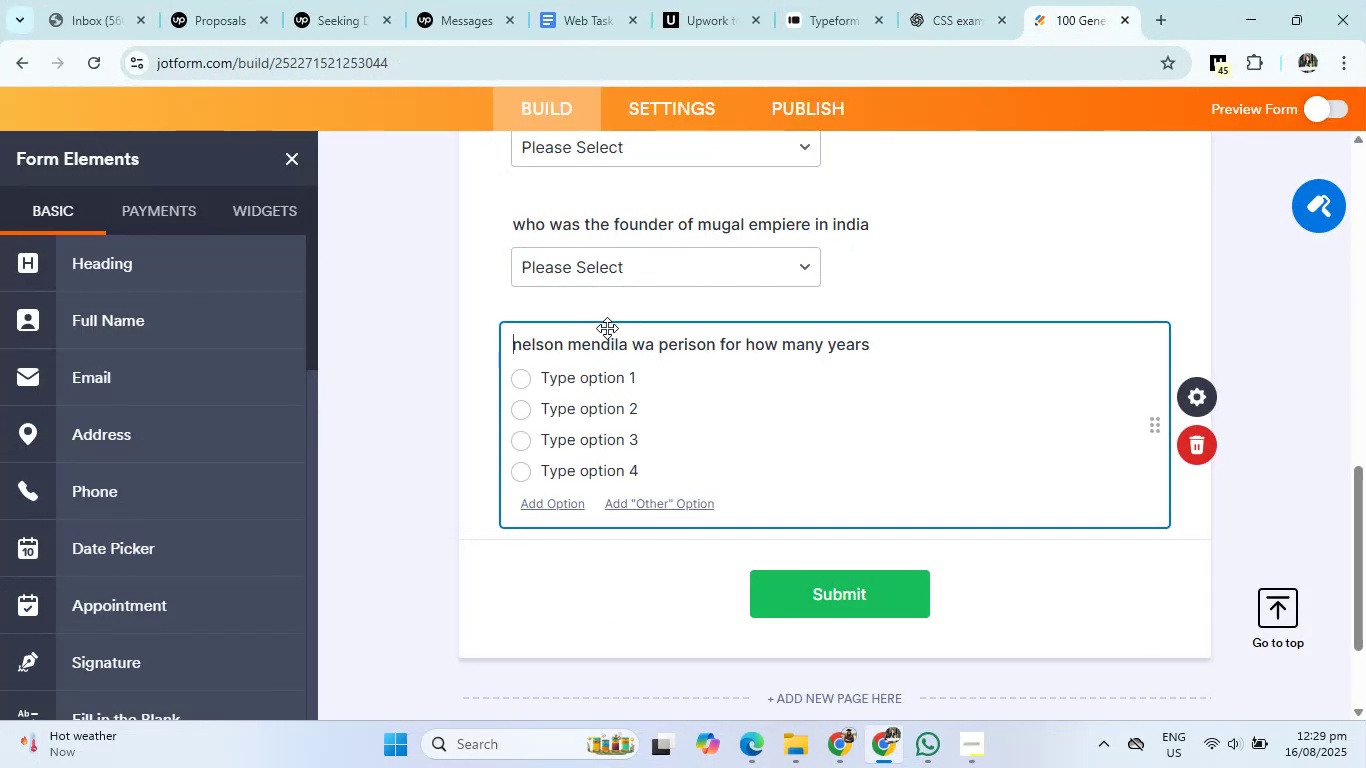 
left_click([613, 345])
 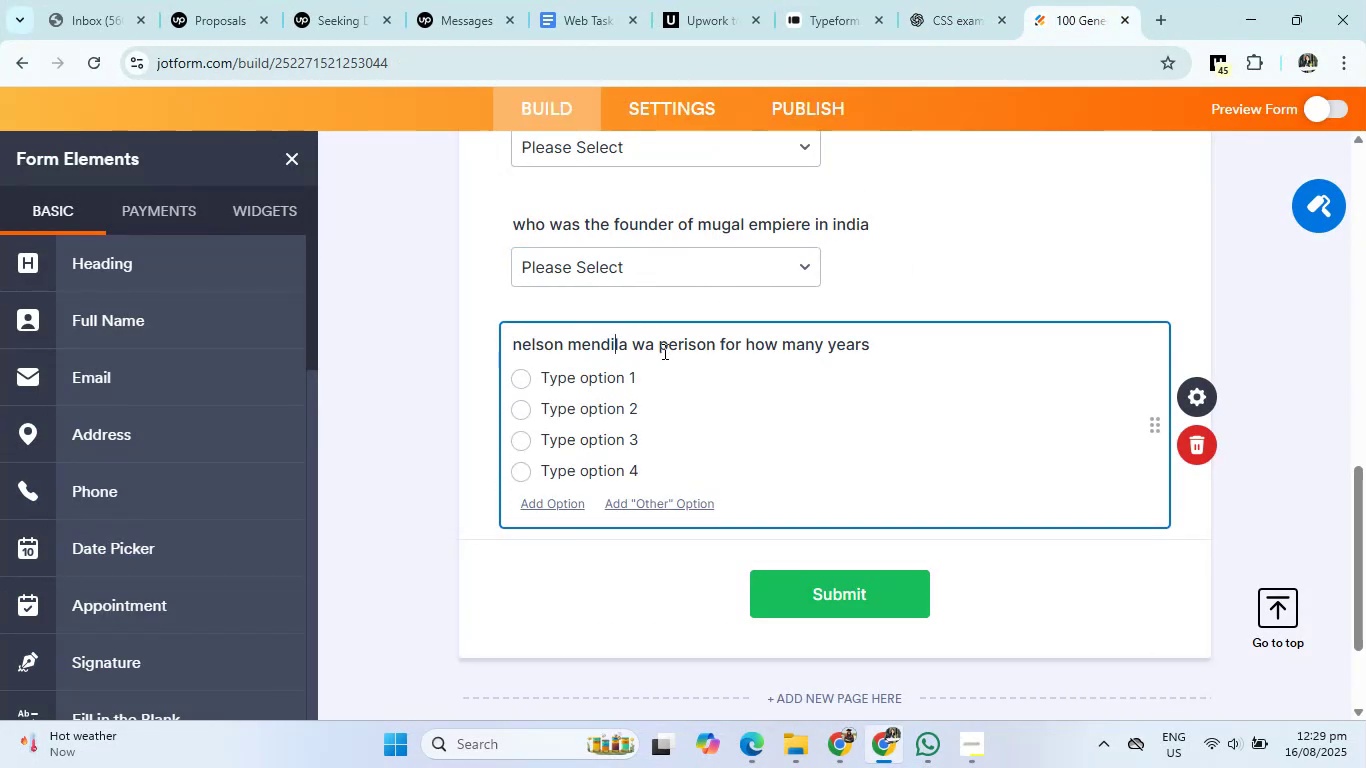 
key(Backspace)
 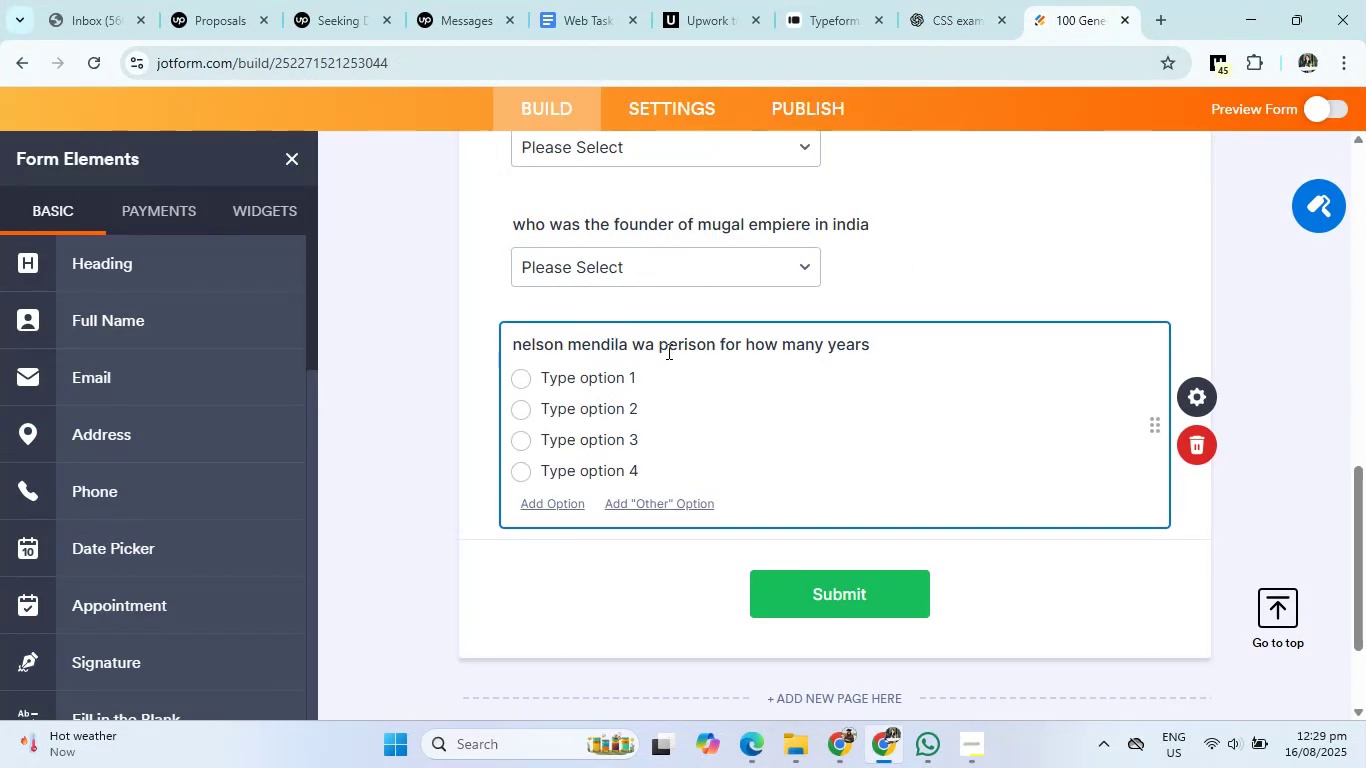 
key(E)
 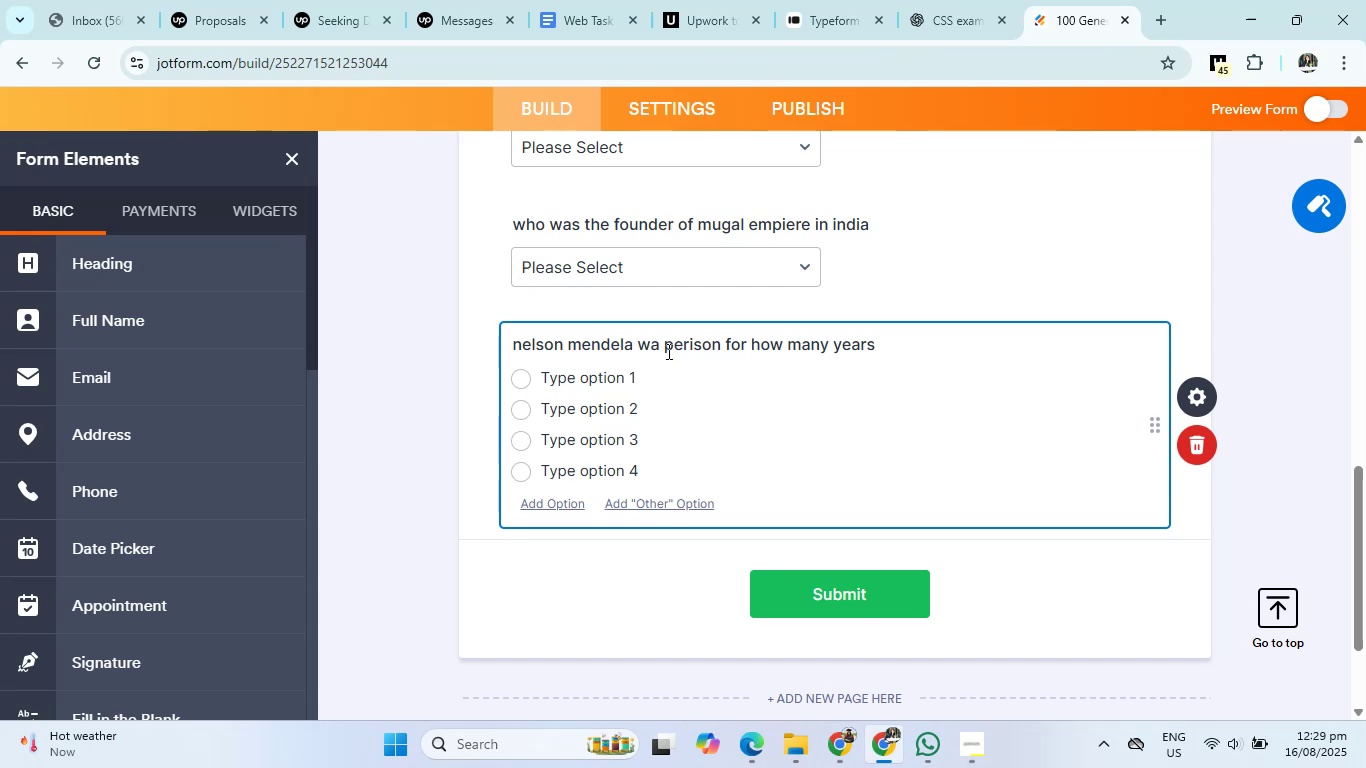 
left_click([982, 0])
 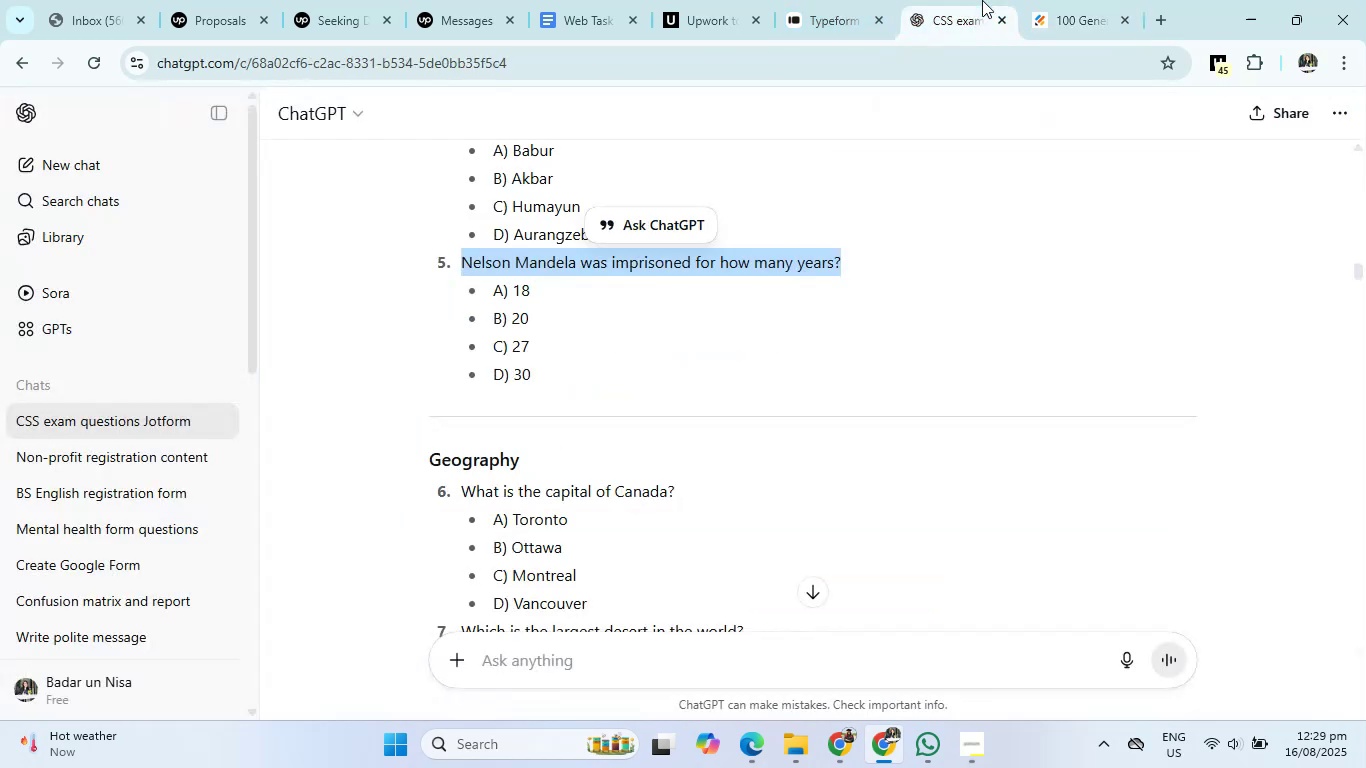 
left_click([1080, 5])
 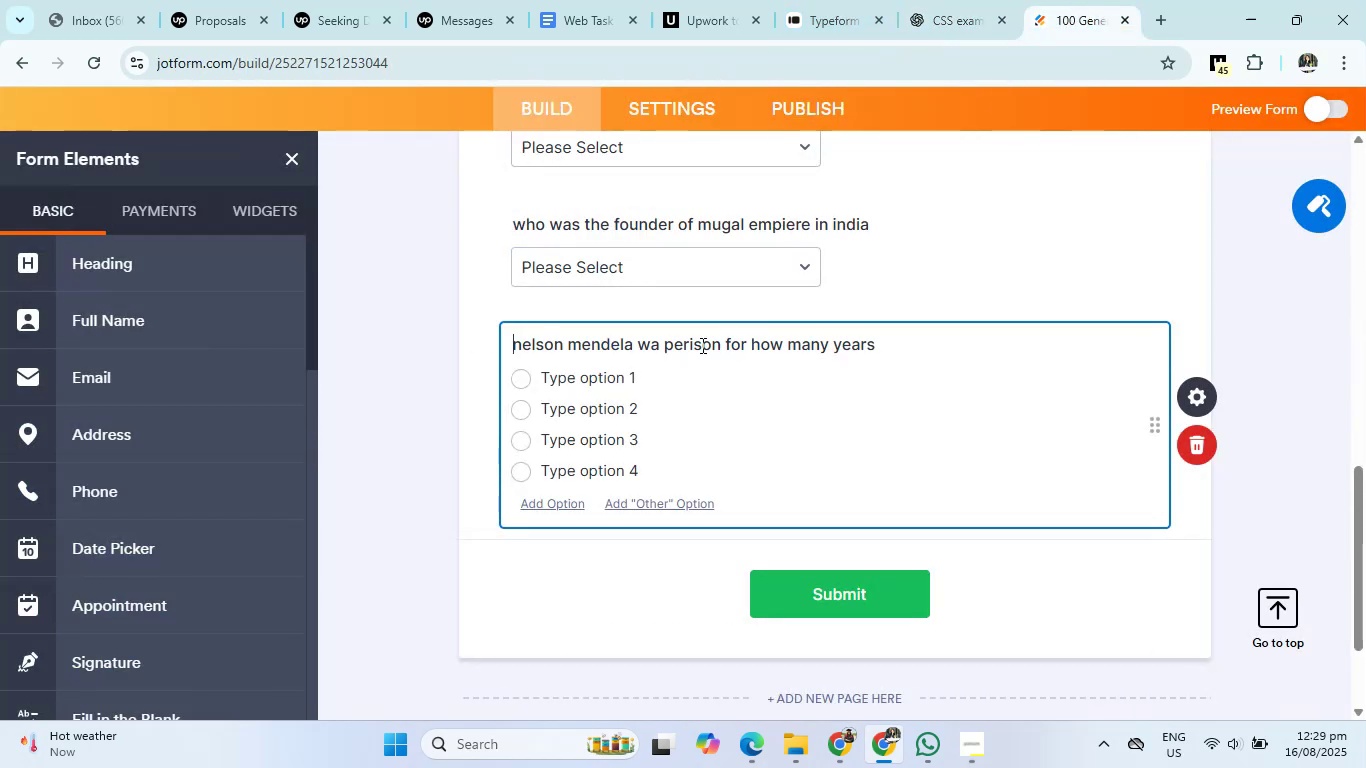 
left_click([591, 347])
 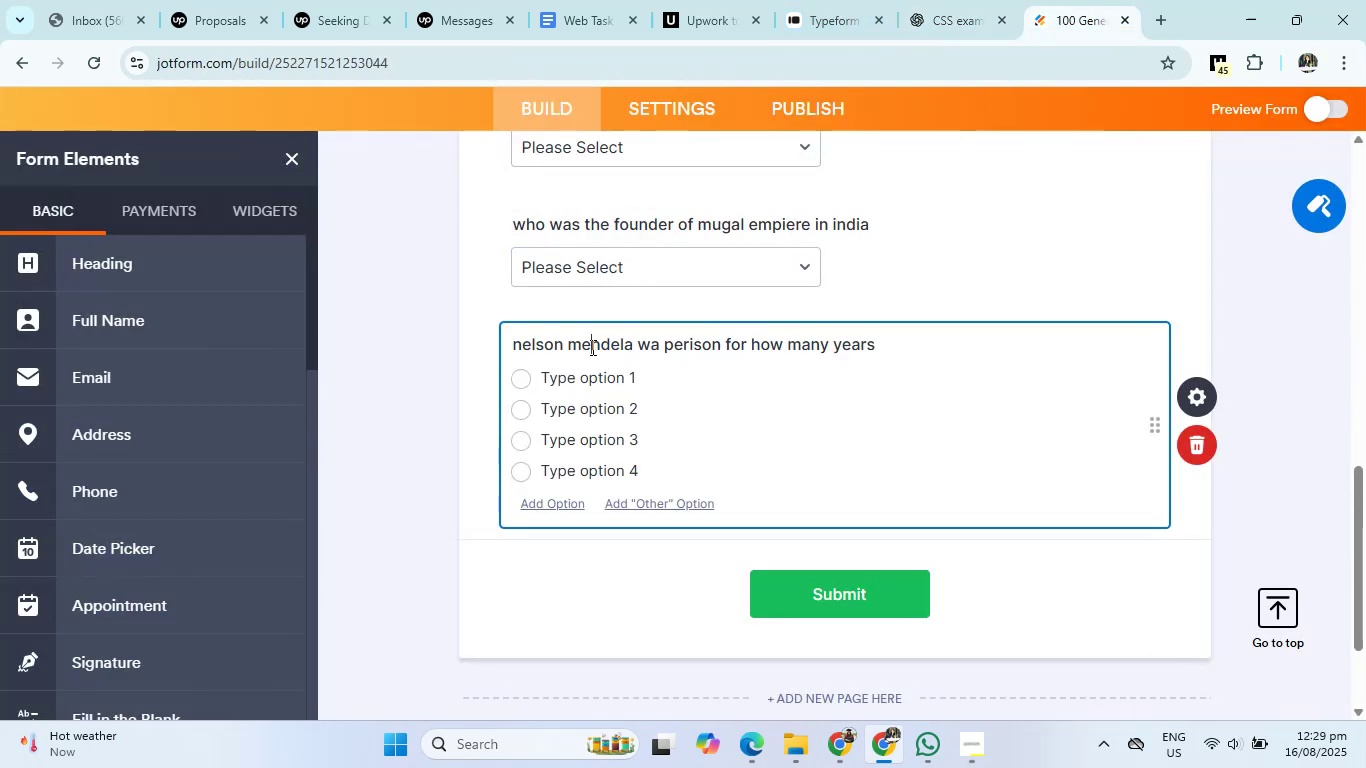 
key(Backspace)
 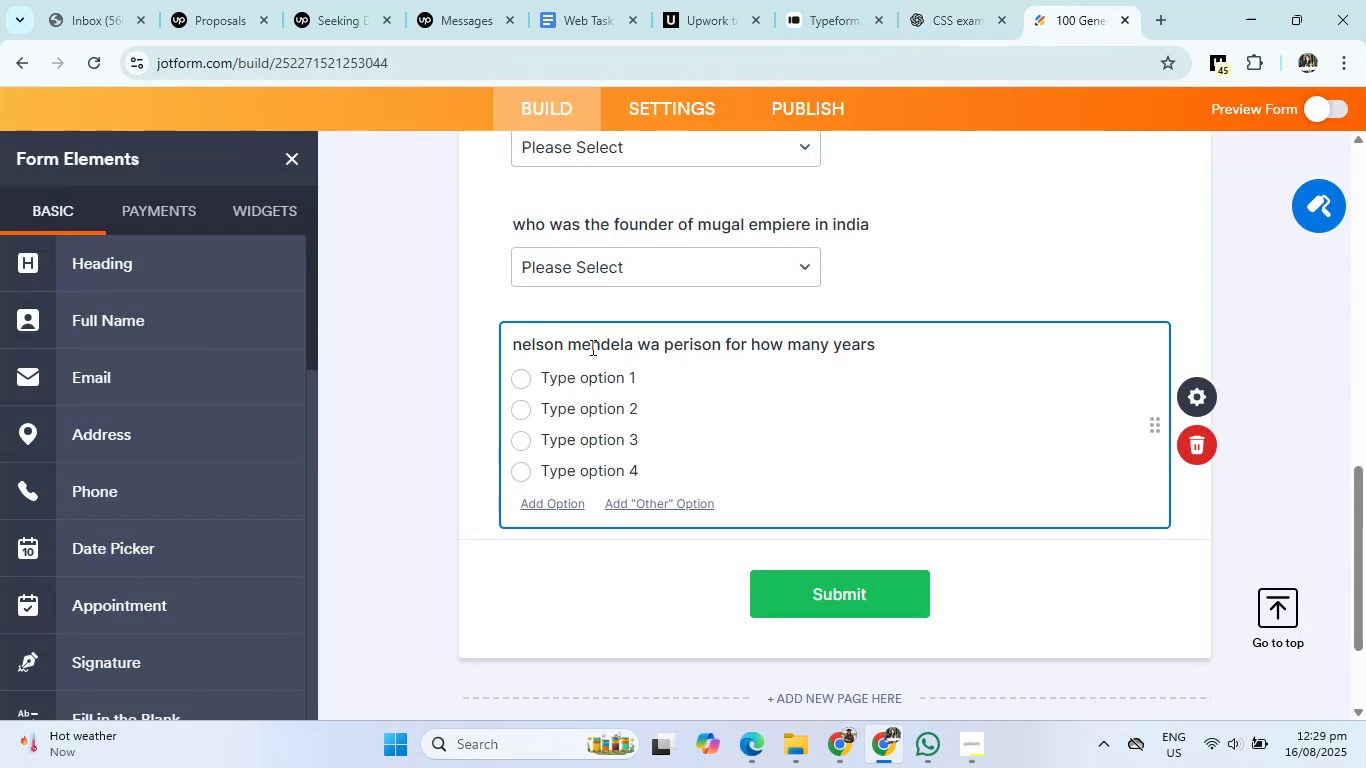 
key(A)
 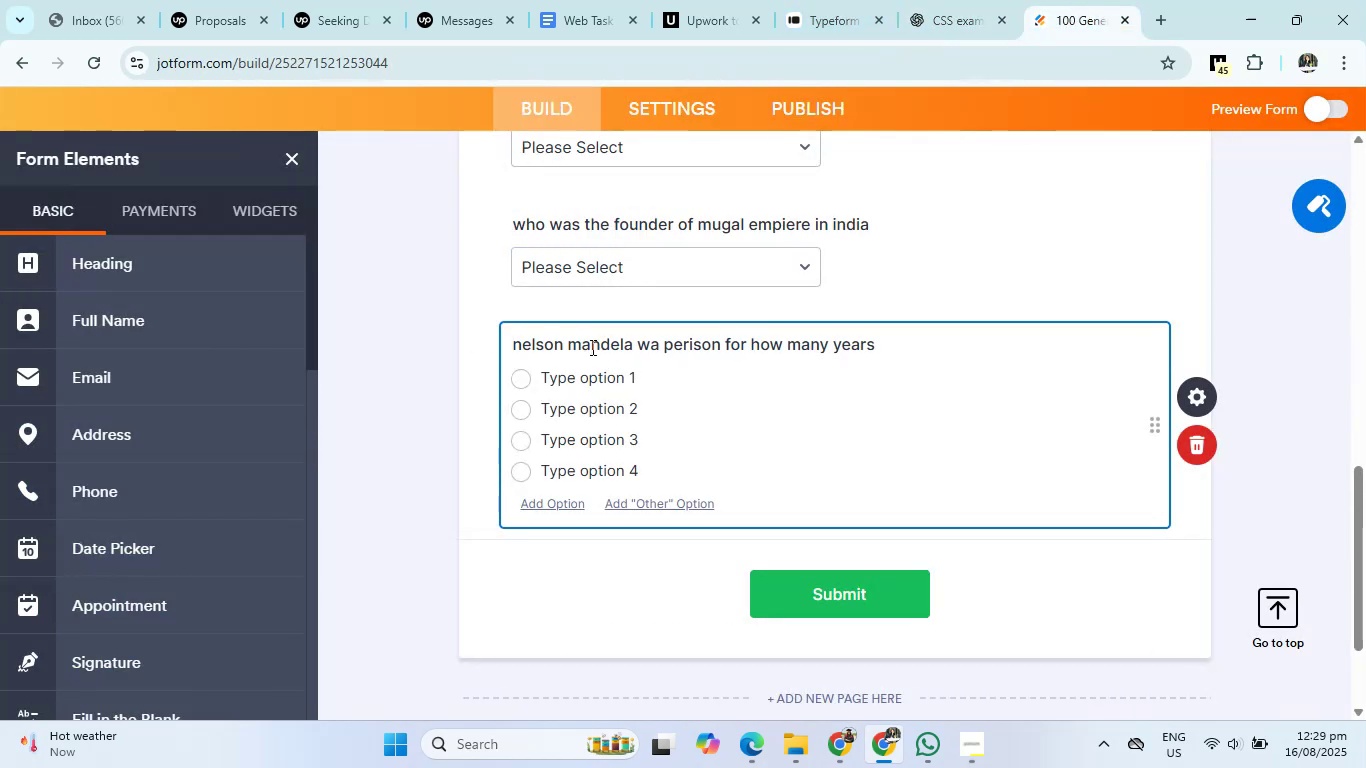 
left_click([591, 372])
 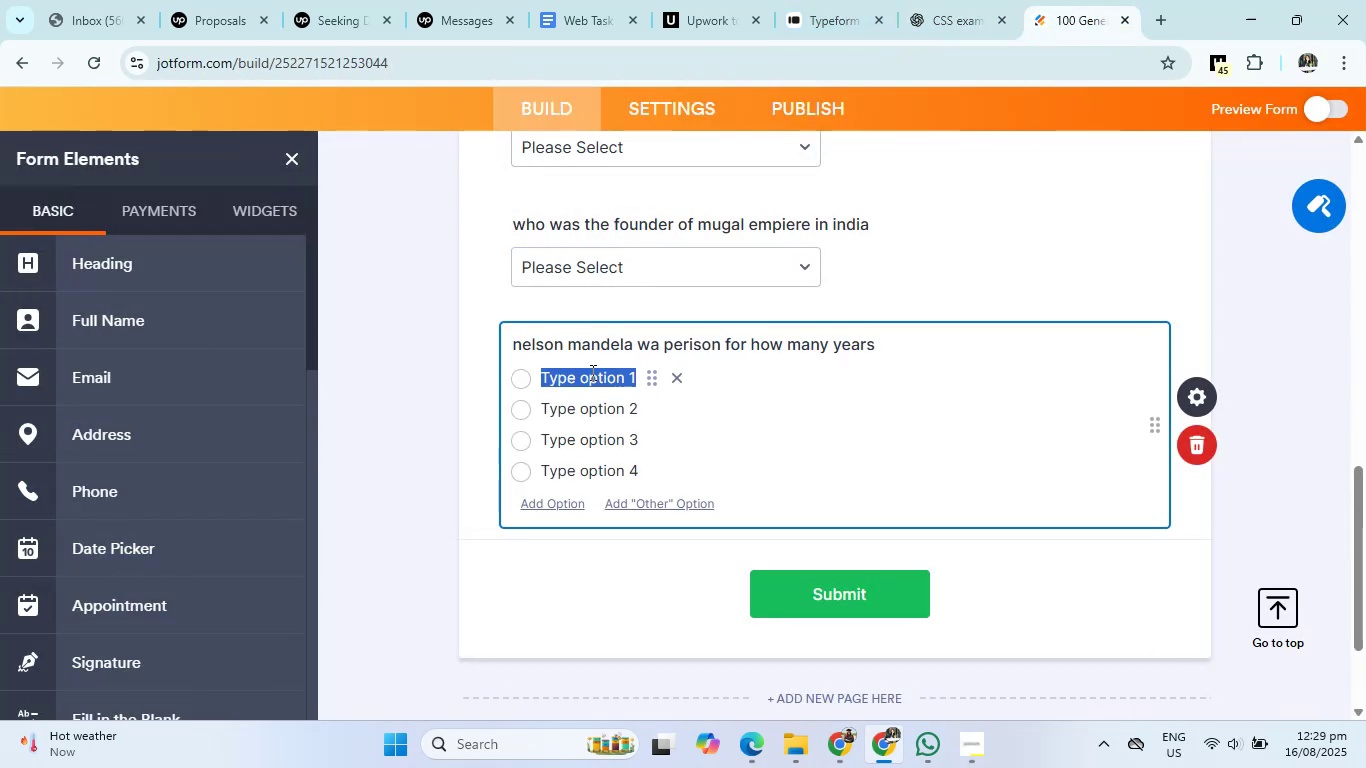 
key(Numpad1)
 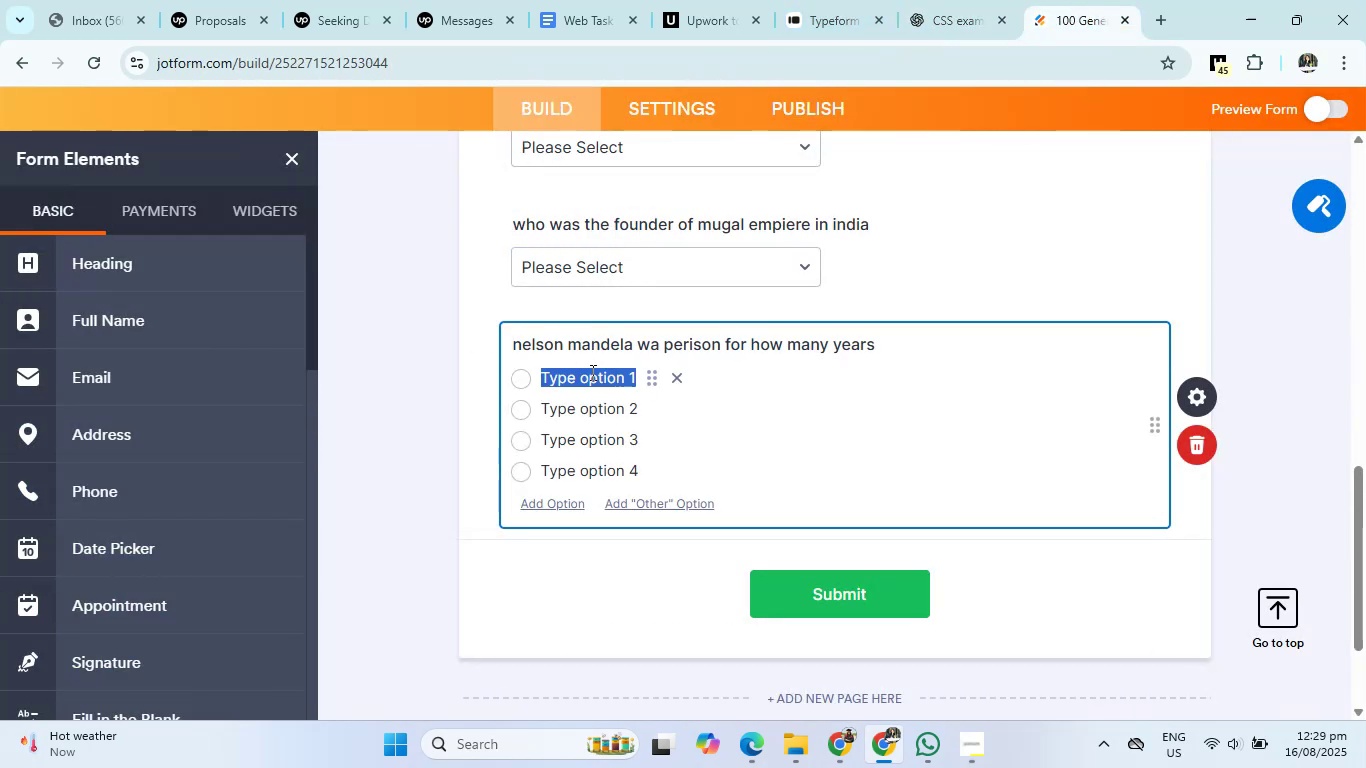 
key(Numpad8)
 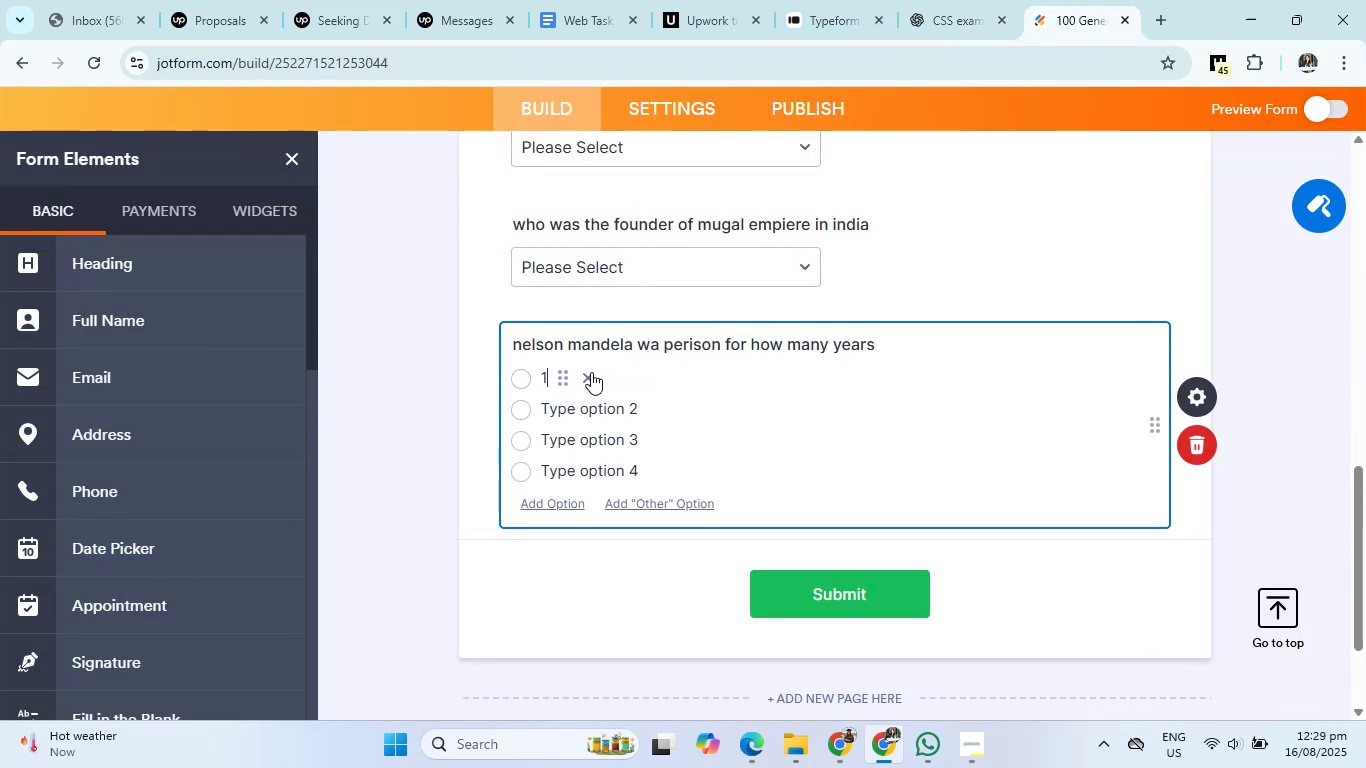 
key(Enter)
 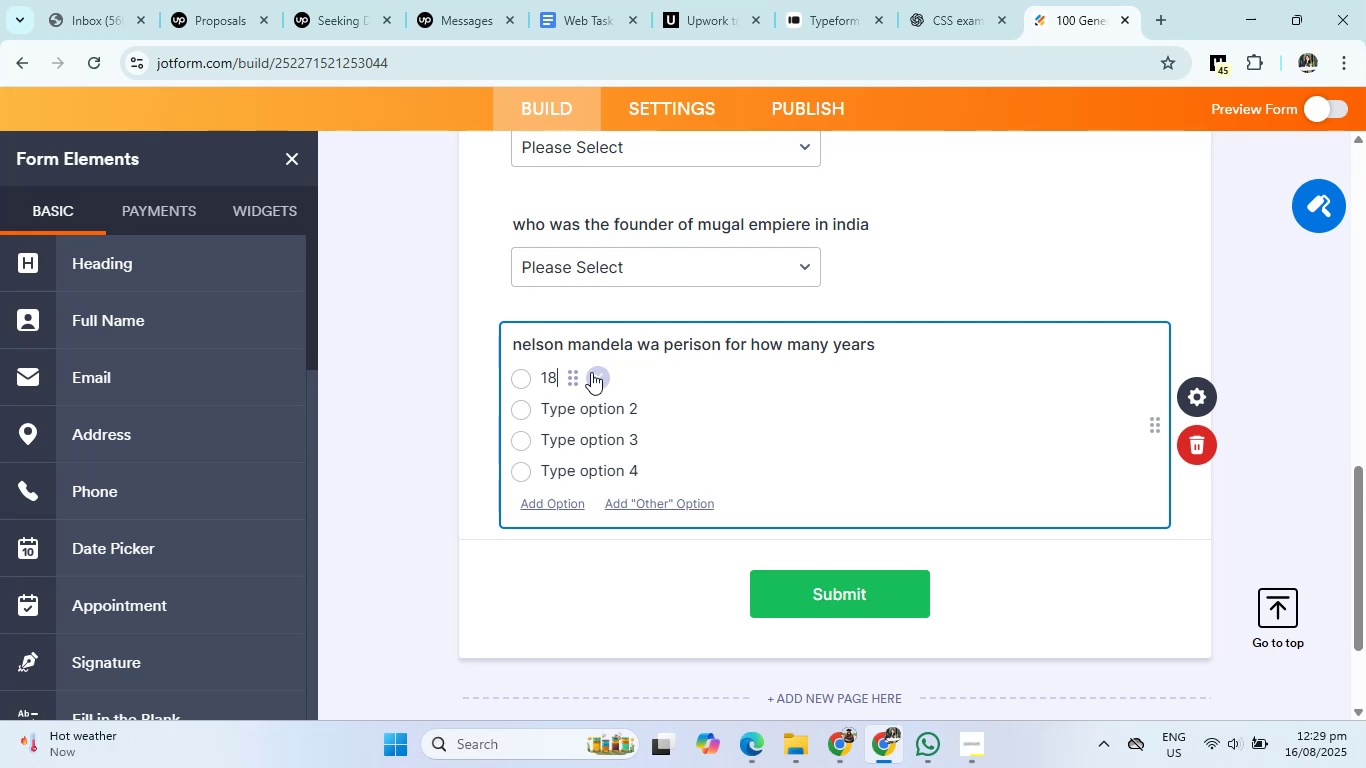 
key(Numpad2)
 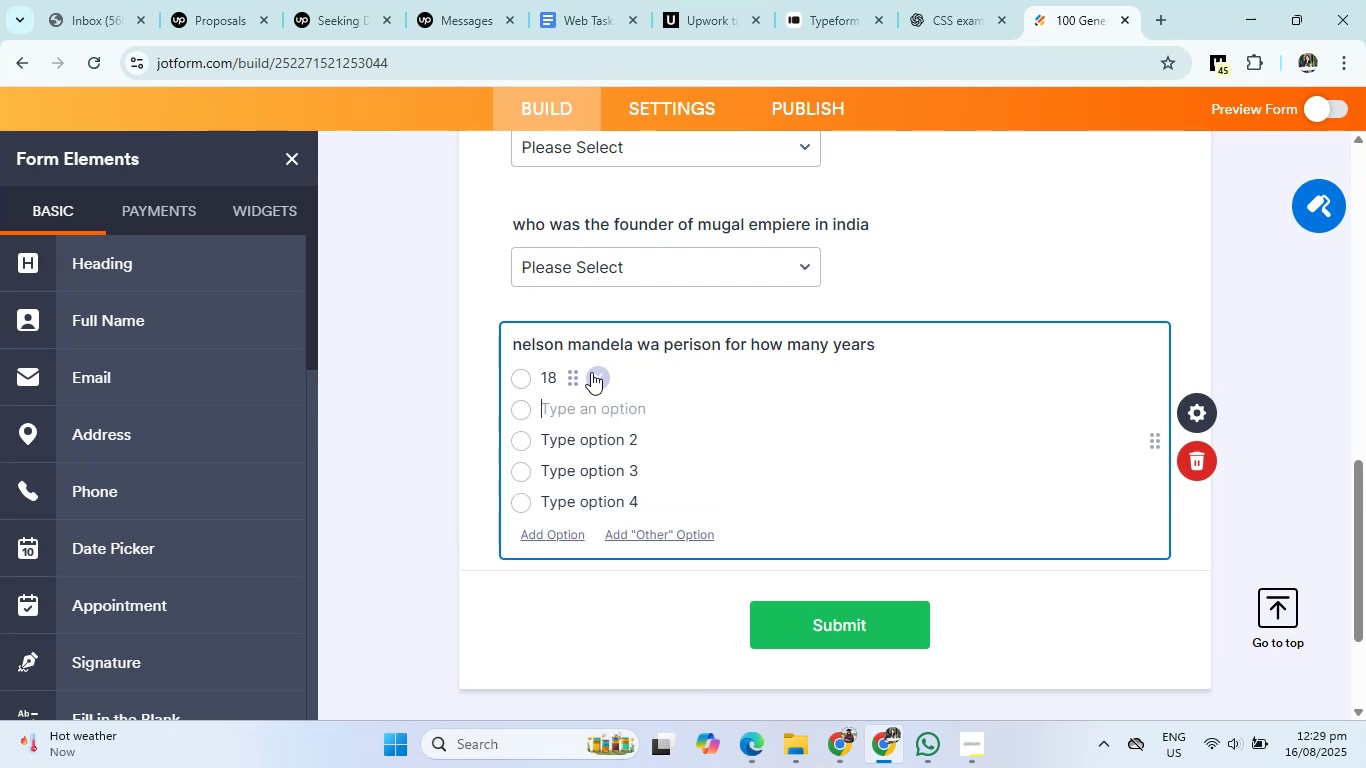 
key(Numpad0)
 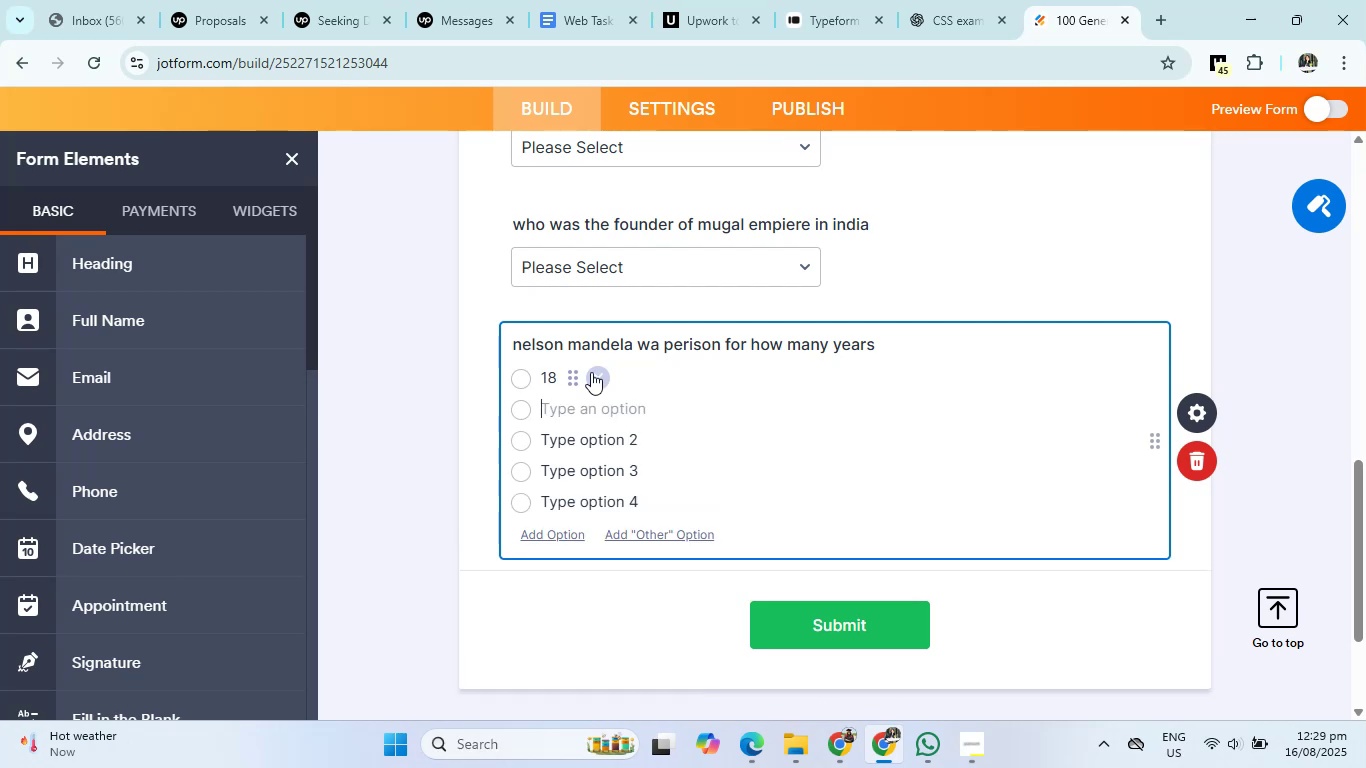 
key(Enter)
 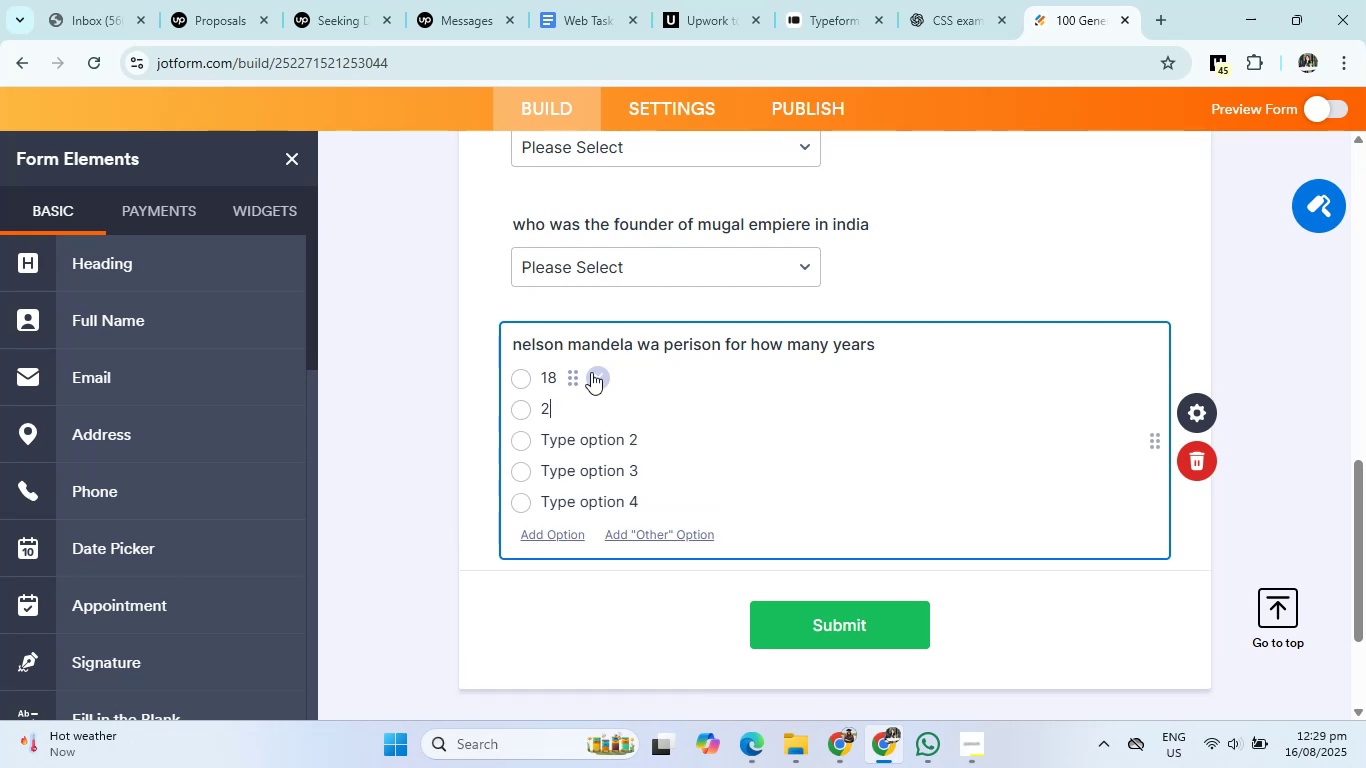 
key(Numpad2)
 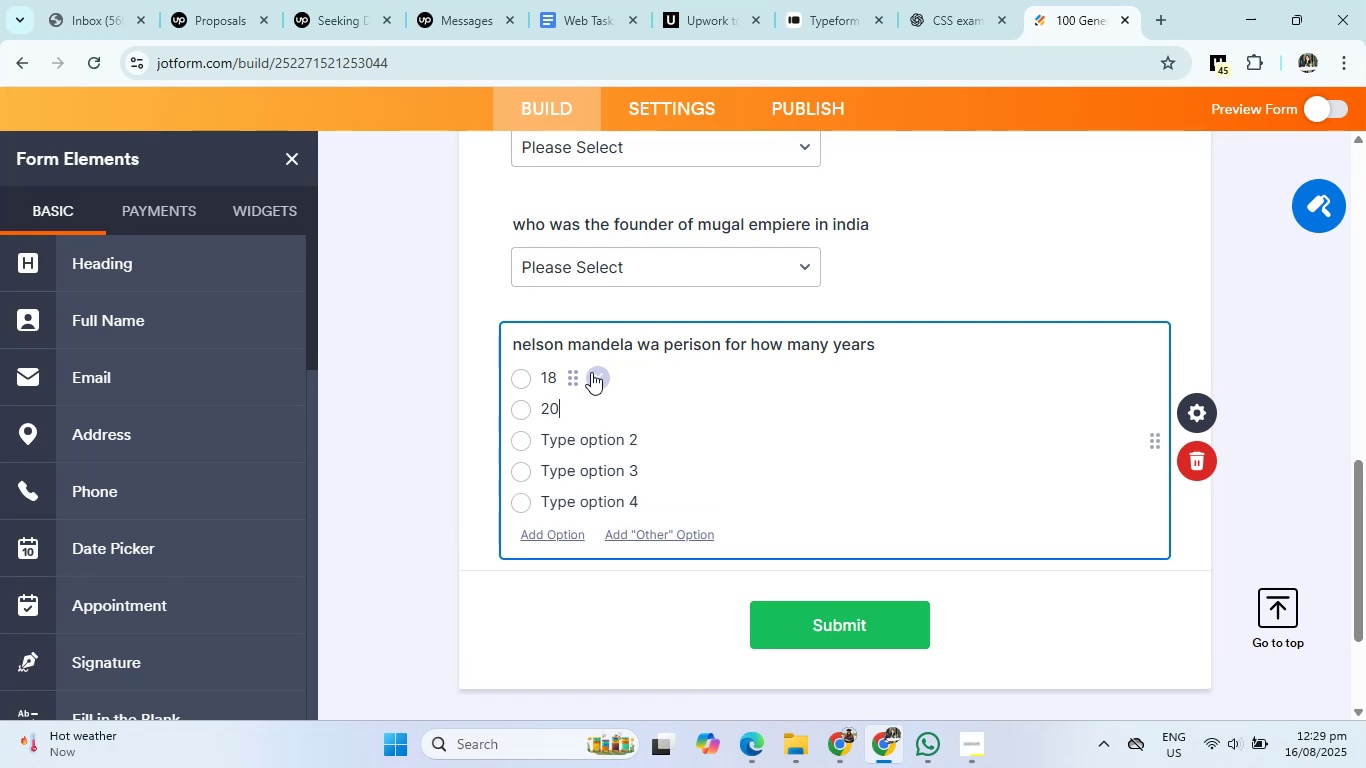 
key(Numpad7)
 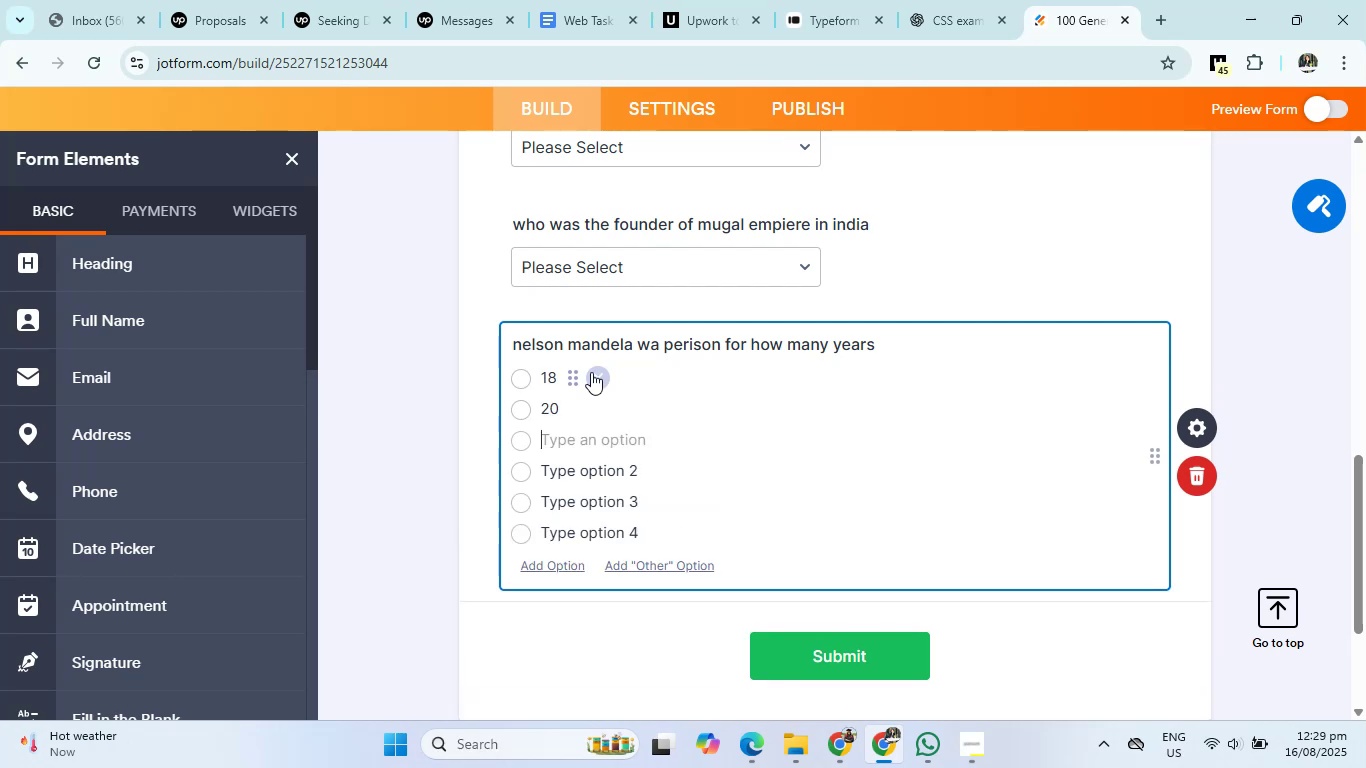 
key(Enter)
 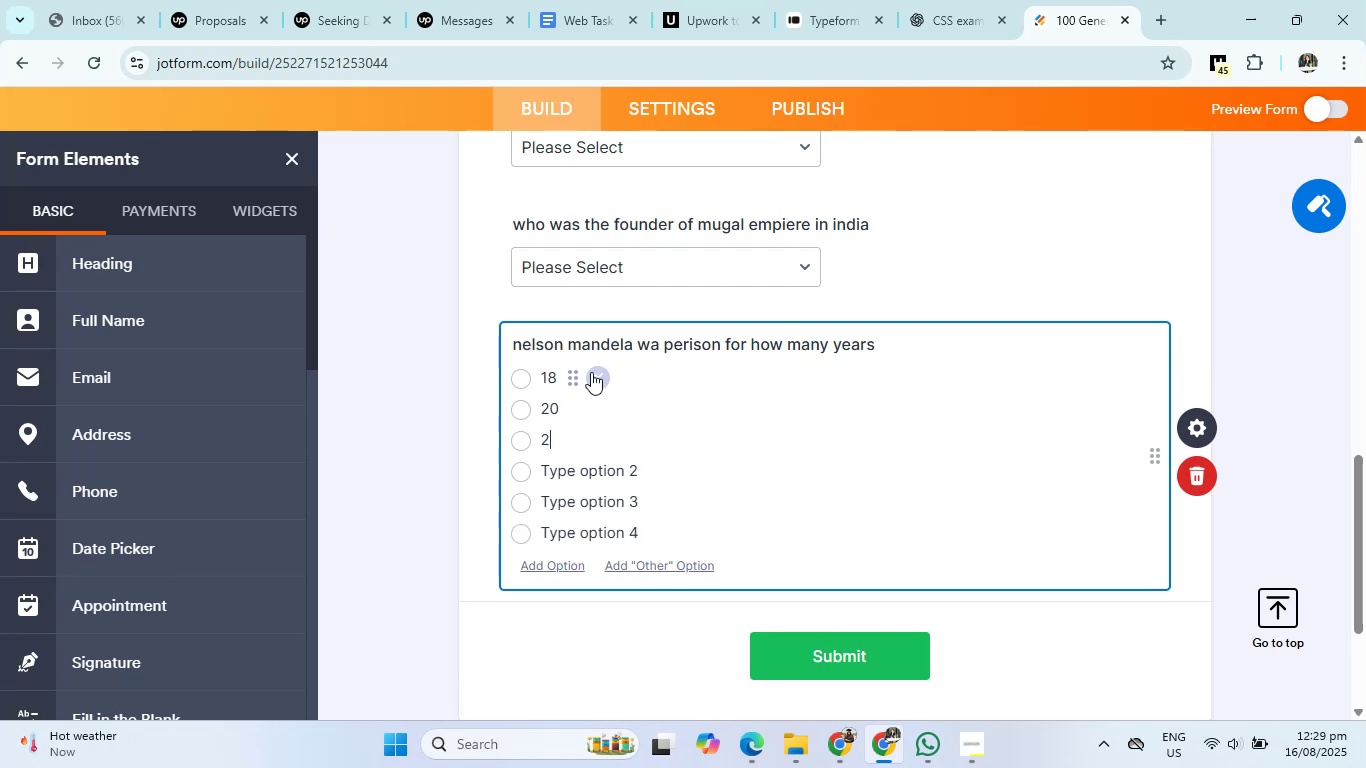 
key(Numpad2)
 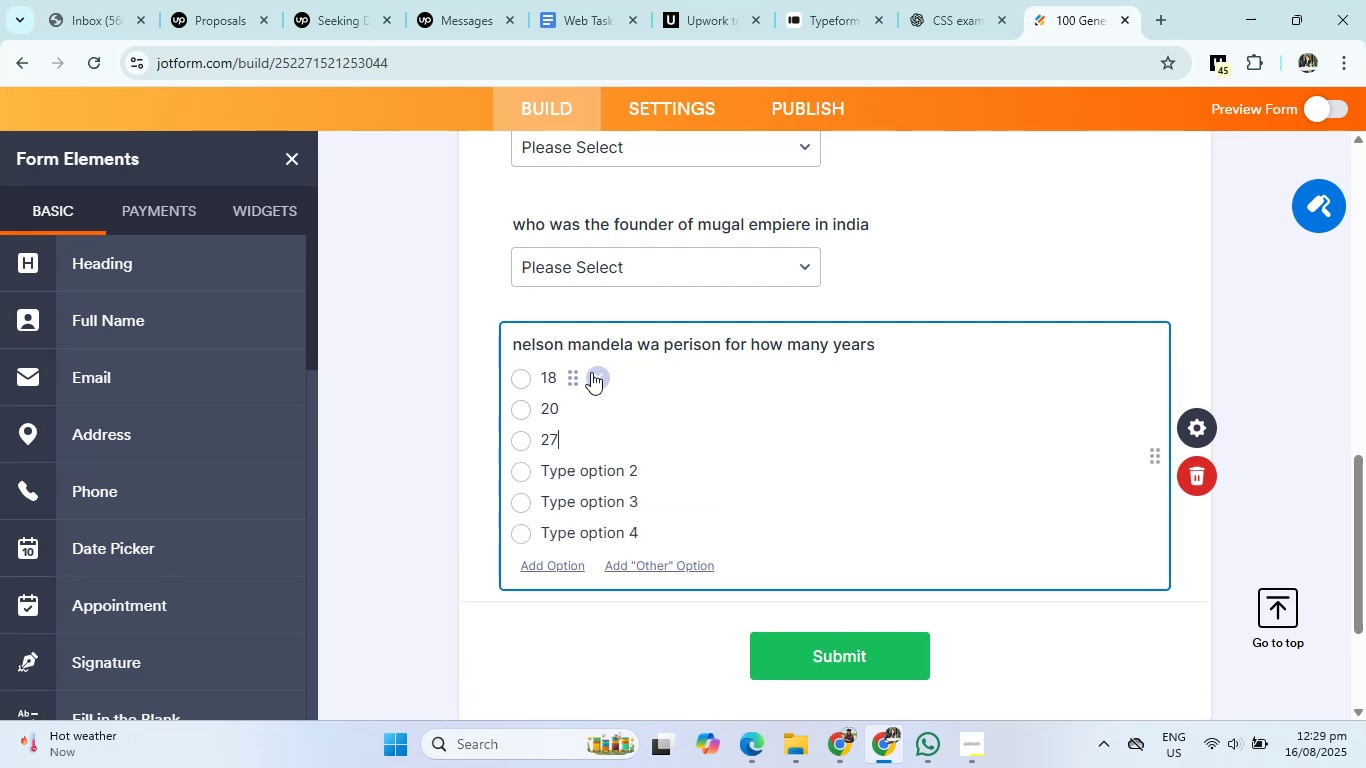 
key(Numpad3)
 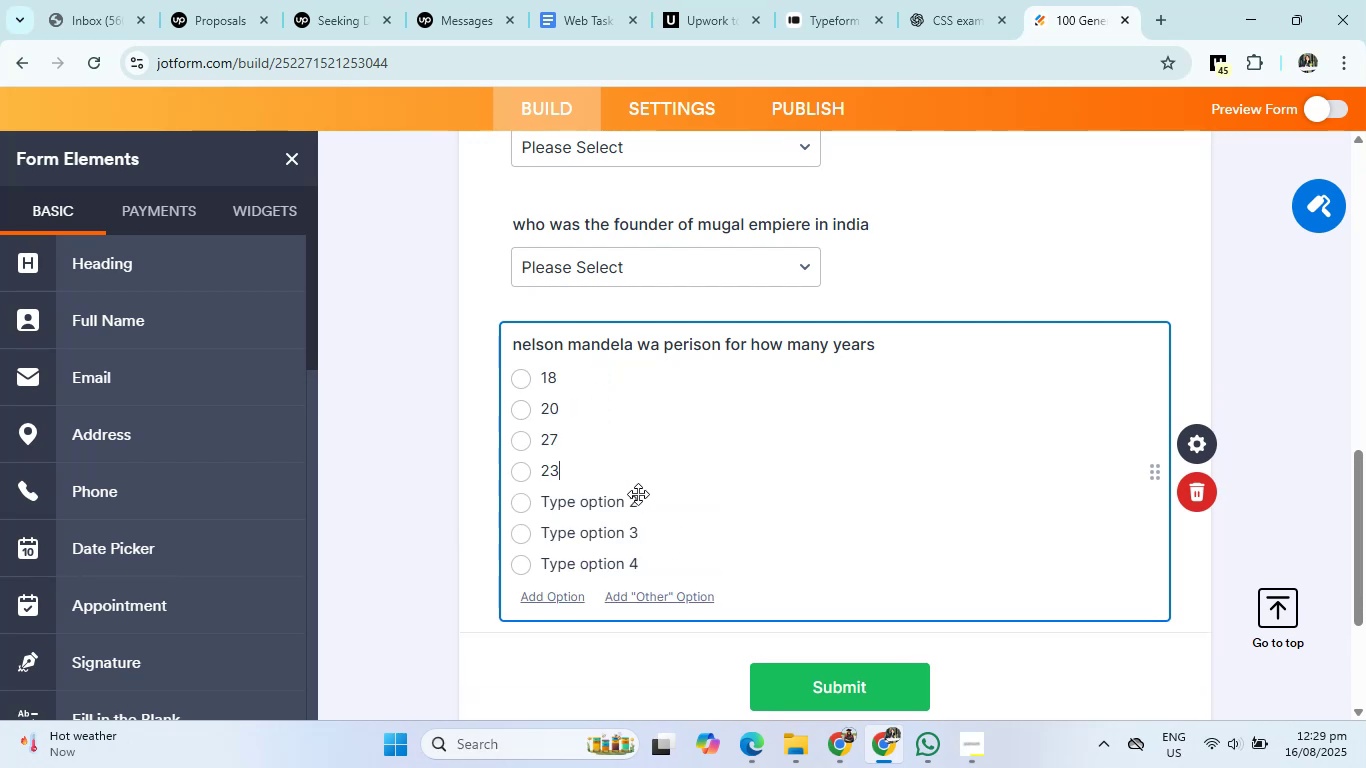 
double_click([678, 502])
 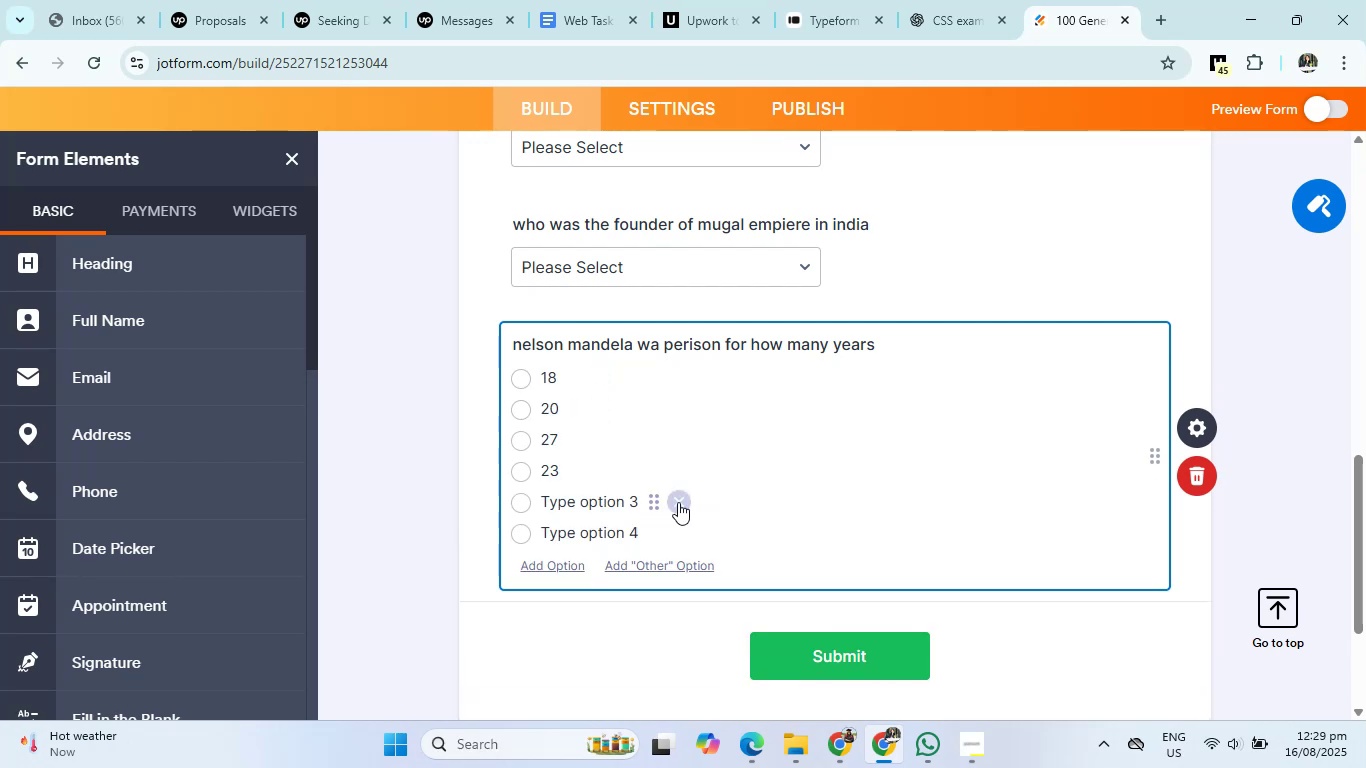 
triple_click([678, 502])
 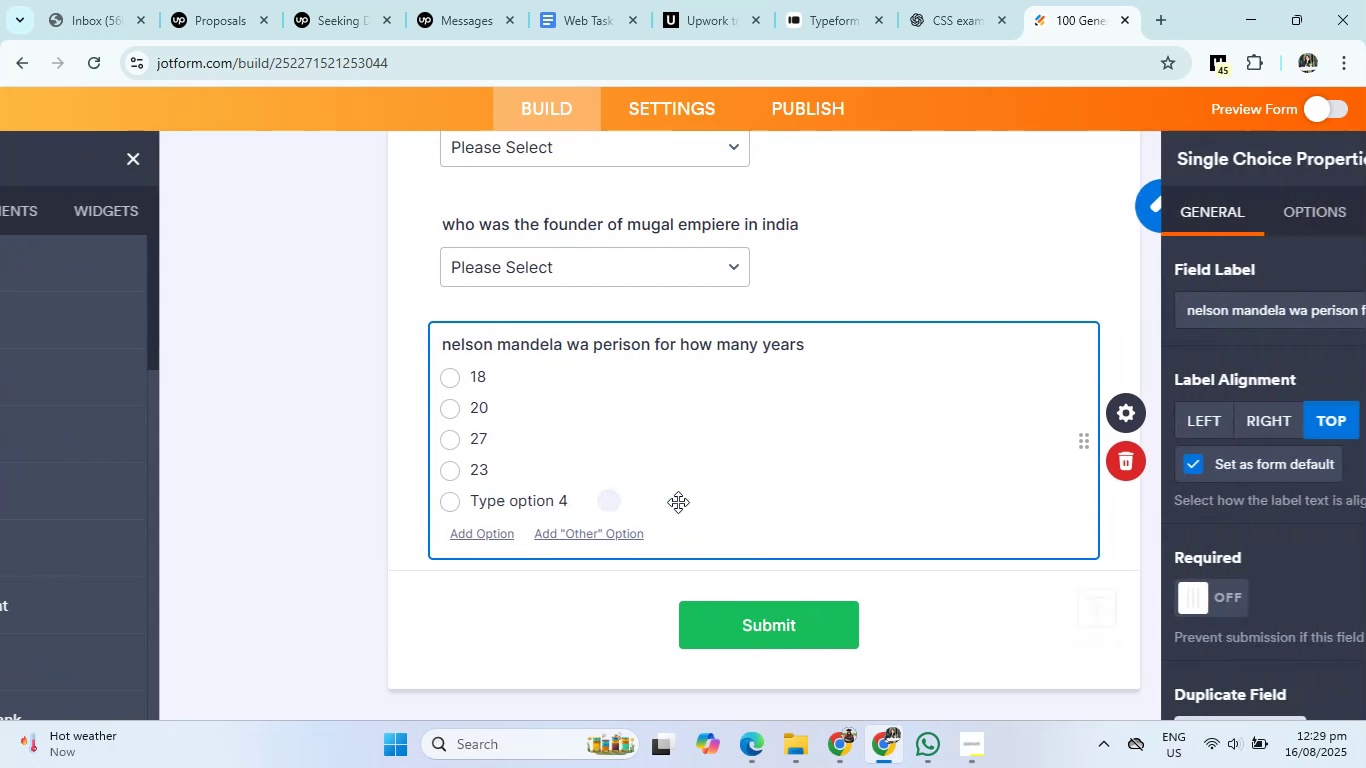 
left_click([516, 507])
 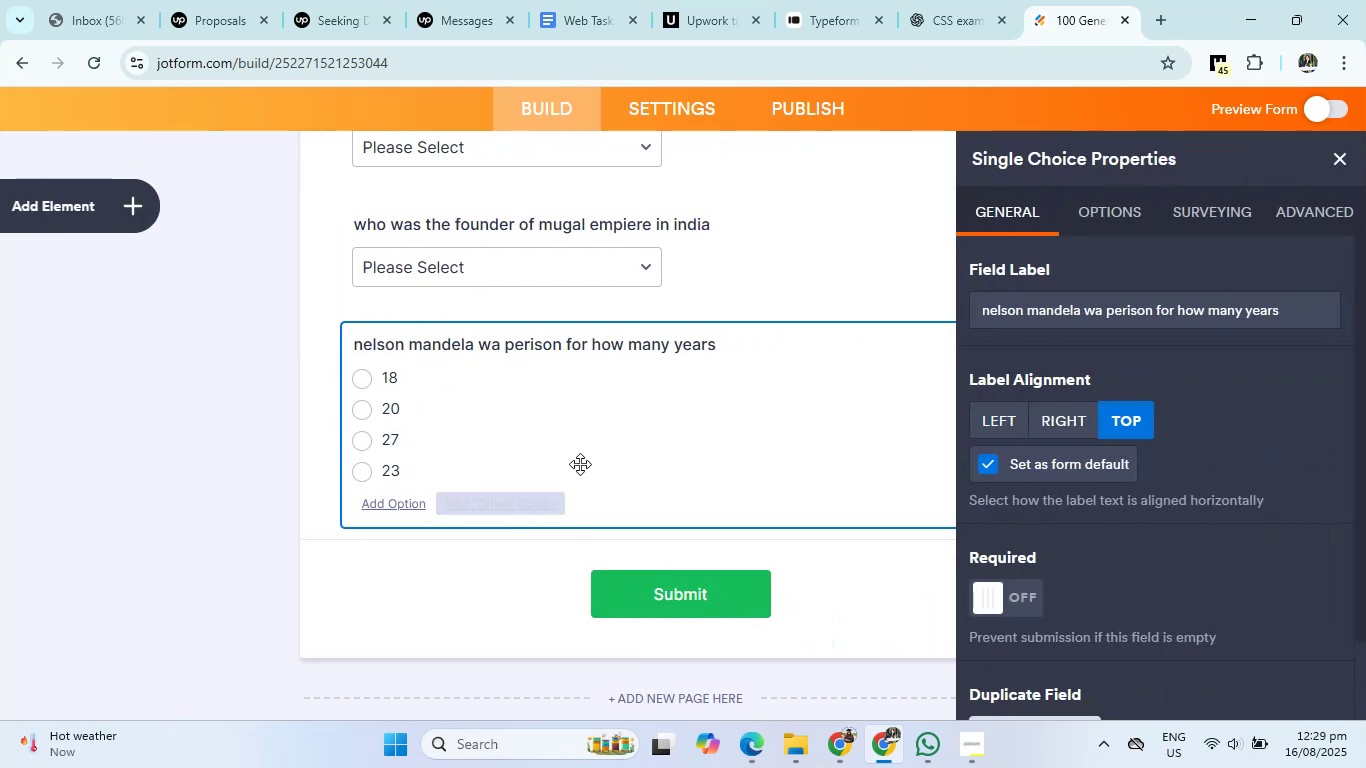 
left_click([1346, 167])
 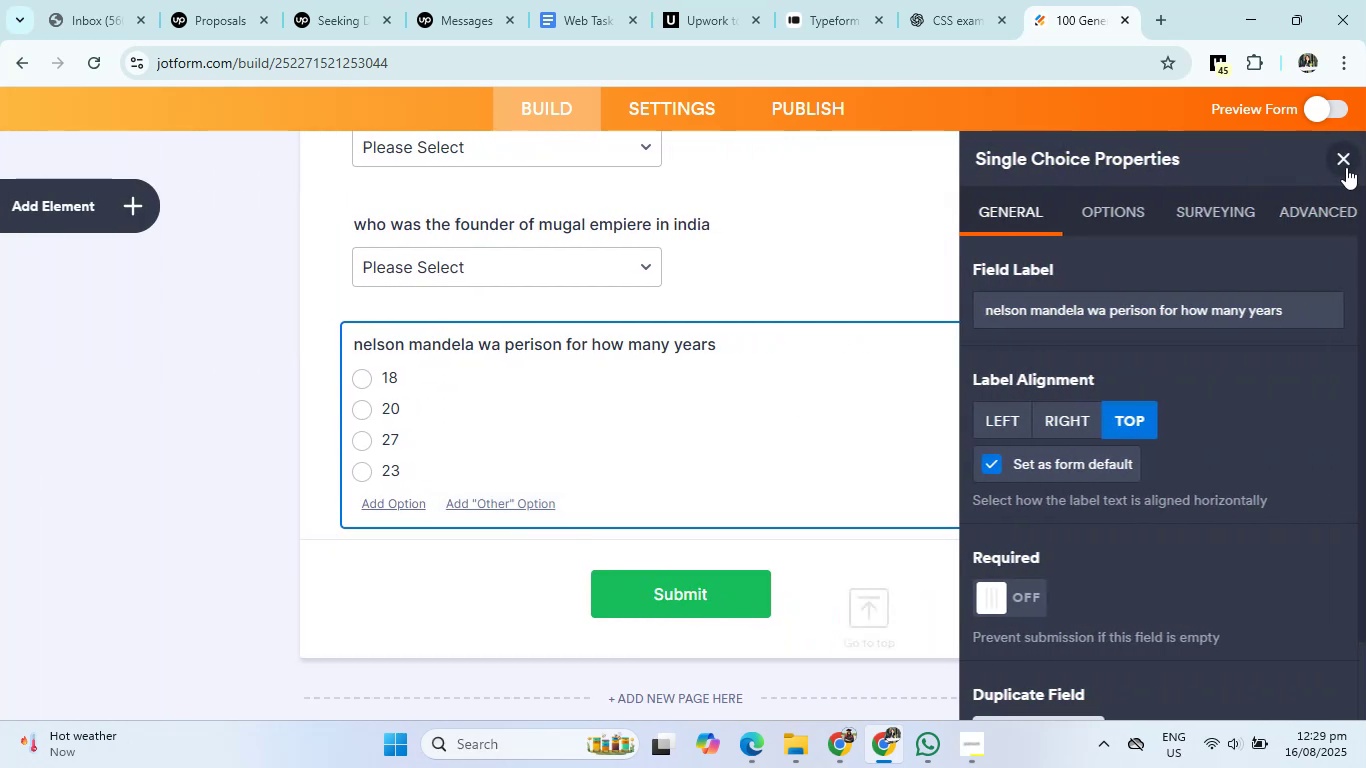 
left_click([93, 206])
 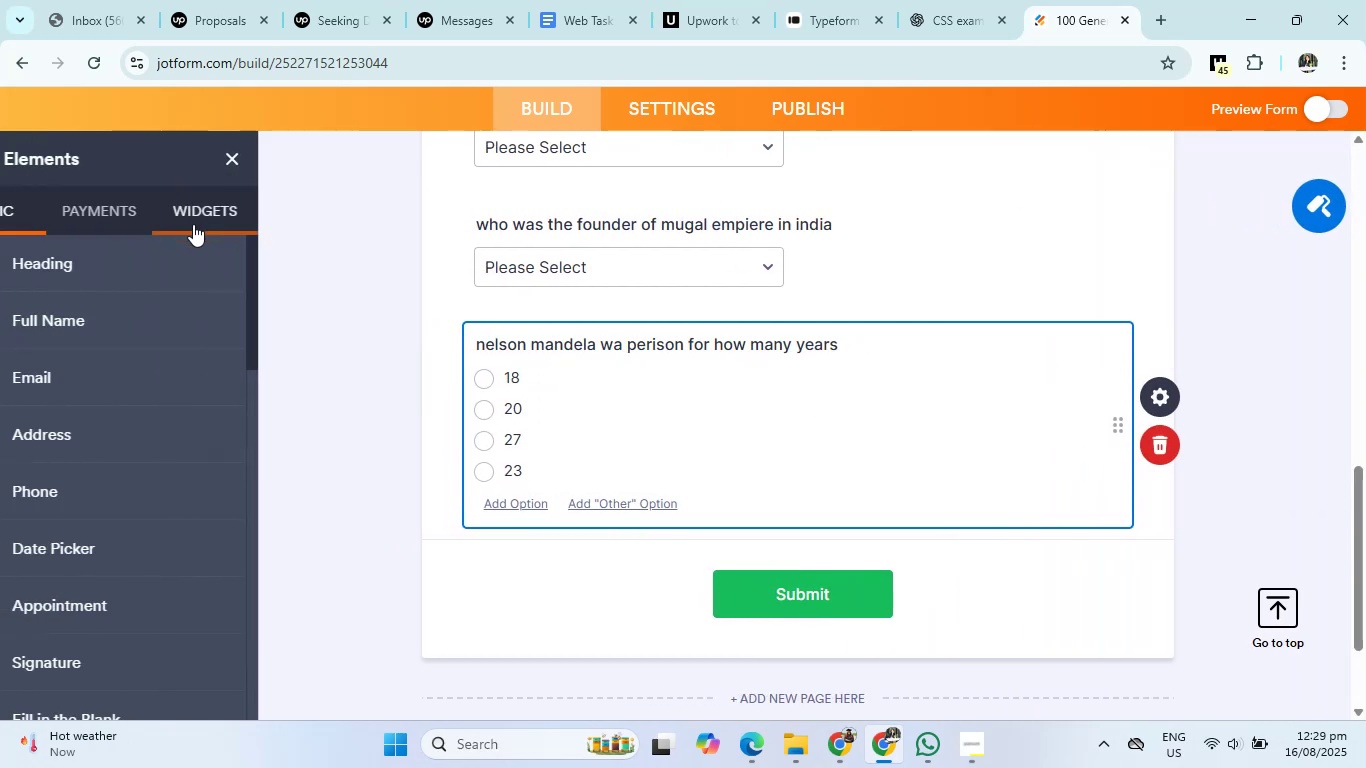 
left_click([934, 0])
 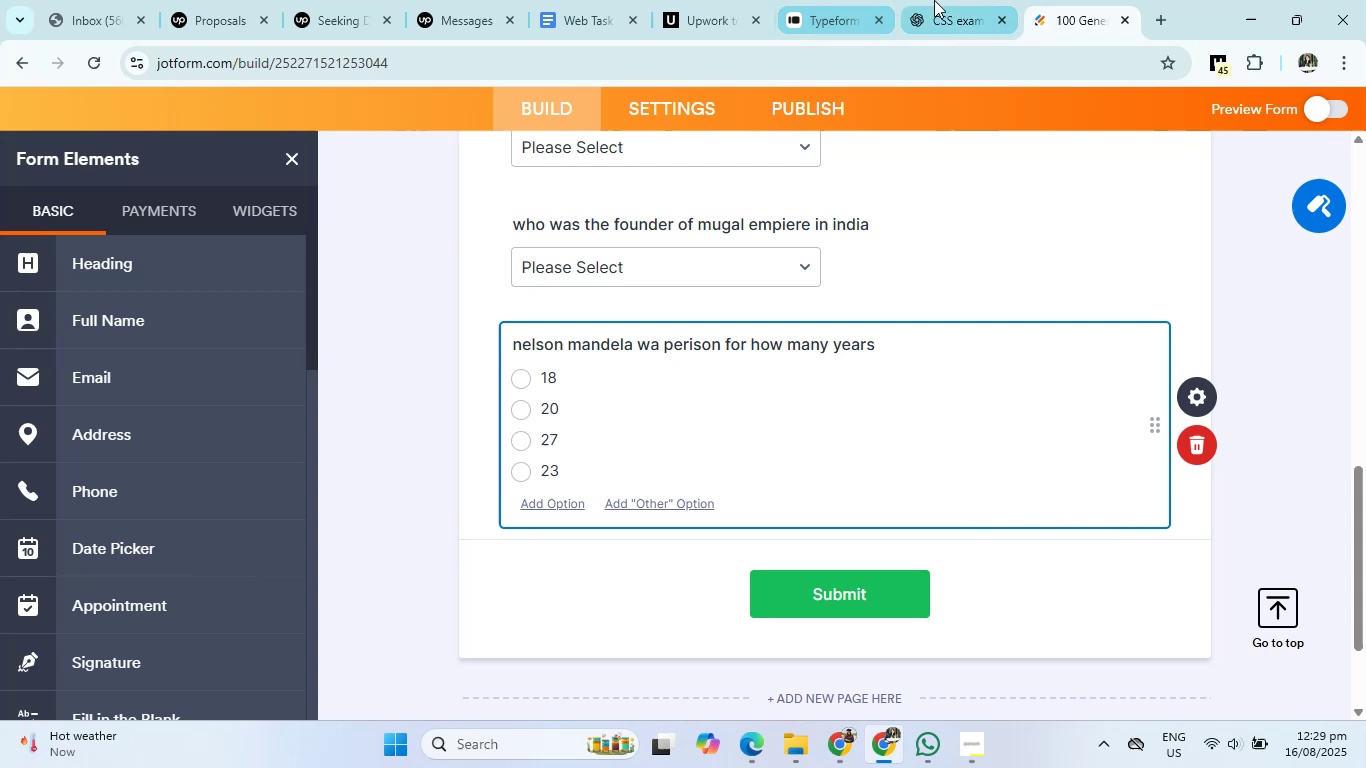 
scroll: coordinate [784, 367], scroll_direction: down, amount: 3.0
 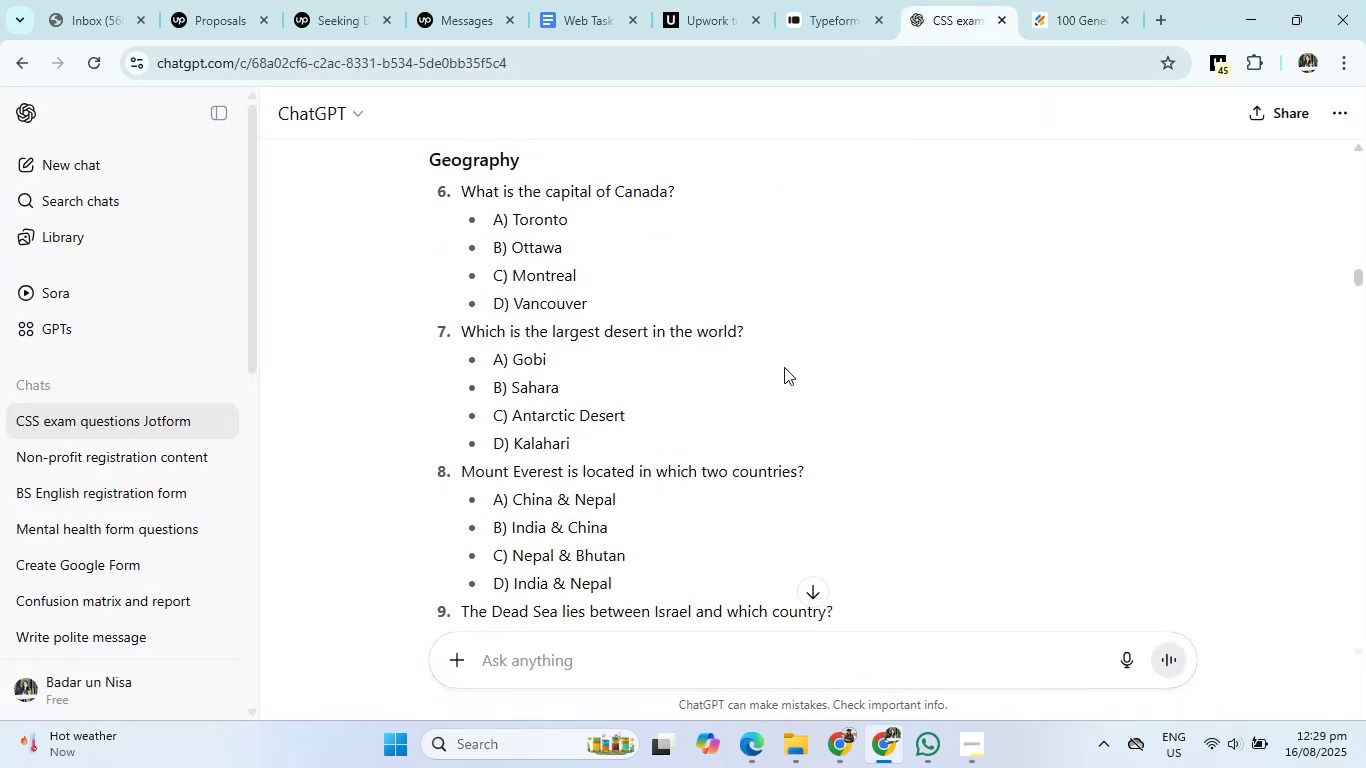 
wait(12.79)
 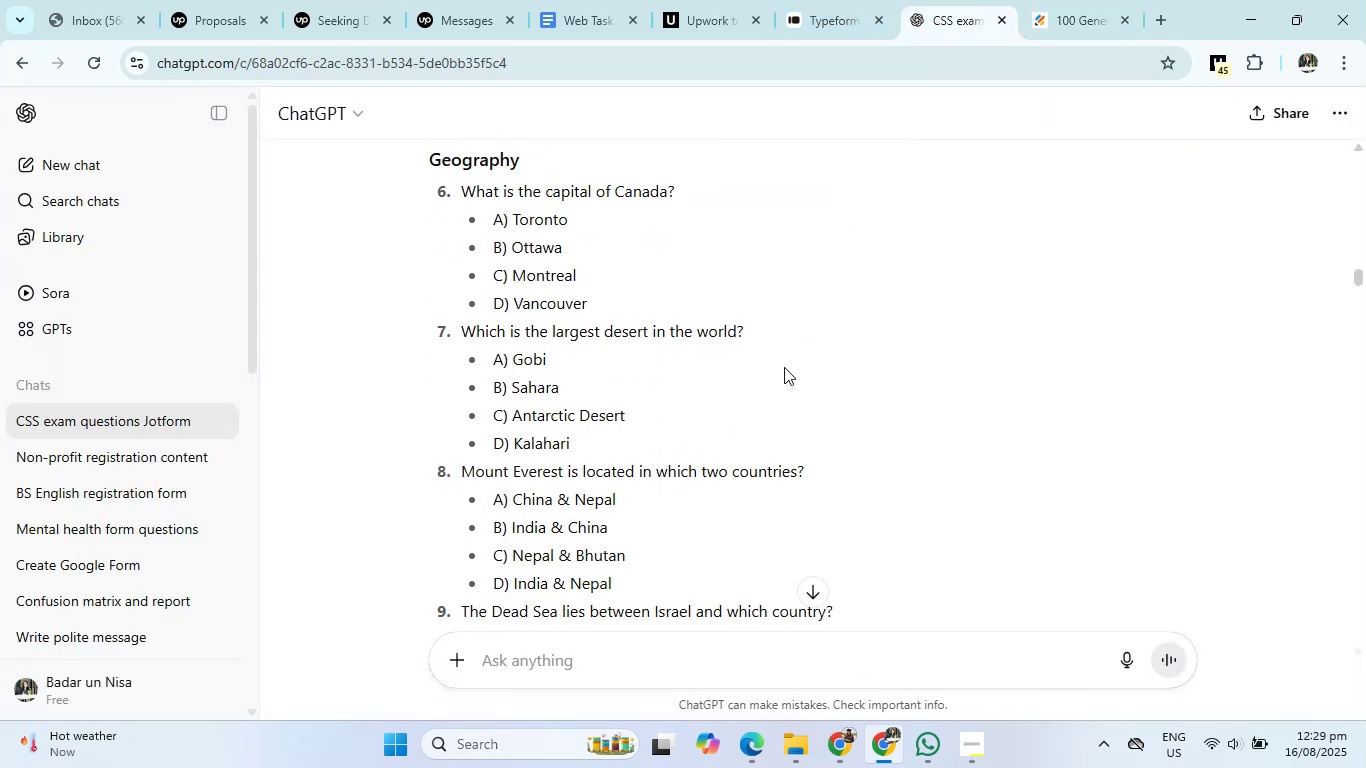 
left_click([1041, 0])
 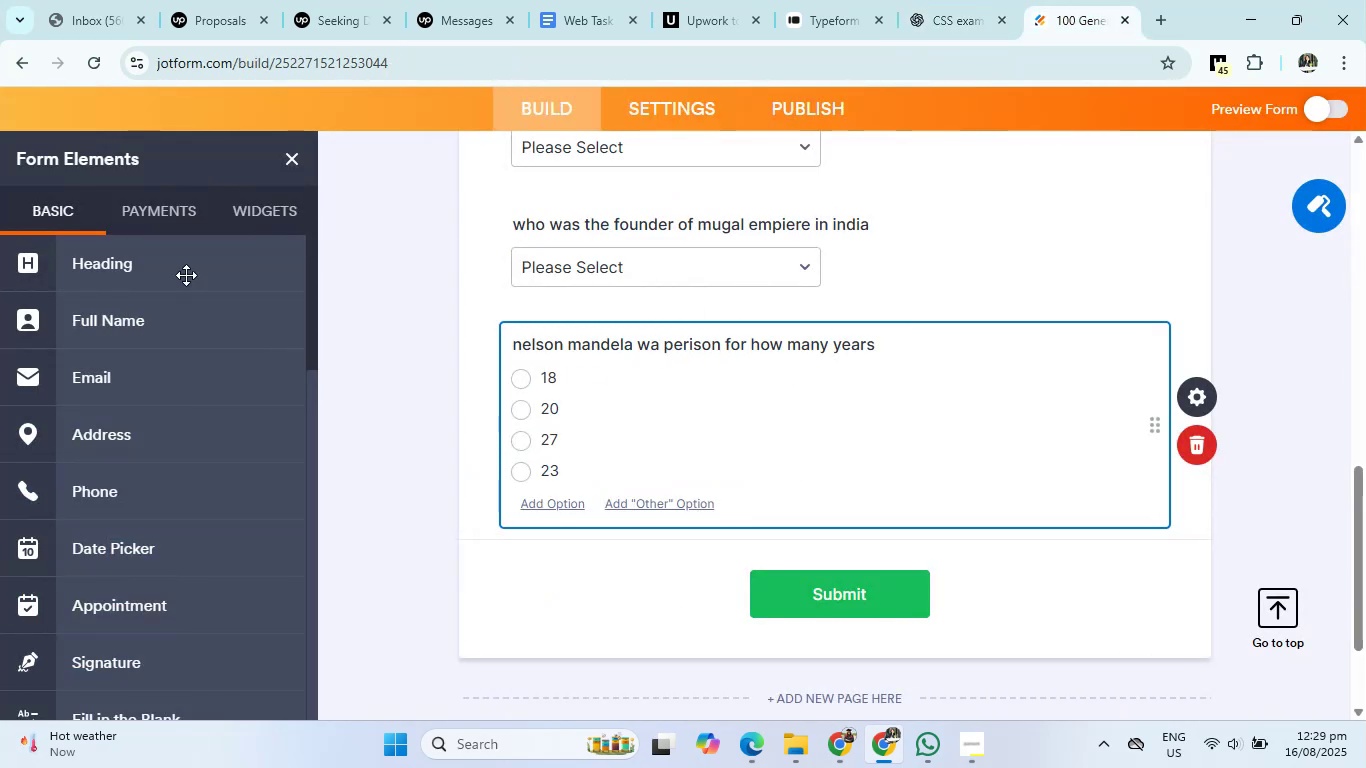 
scroll: coordinate [138, 603], scroll_direction: down, amount: 4.0
 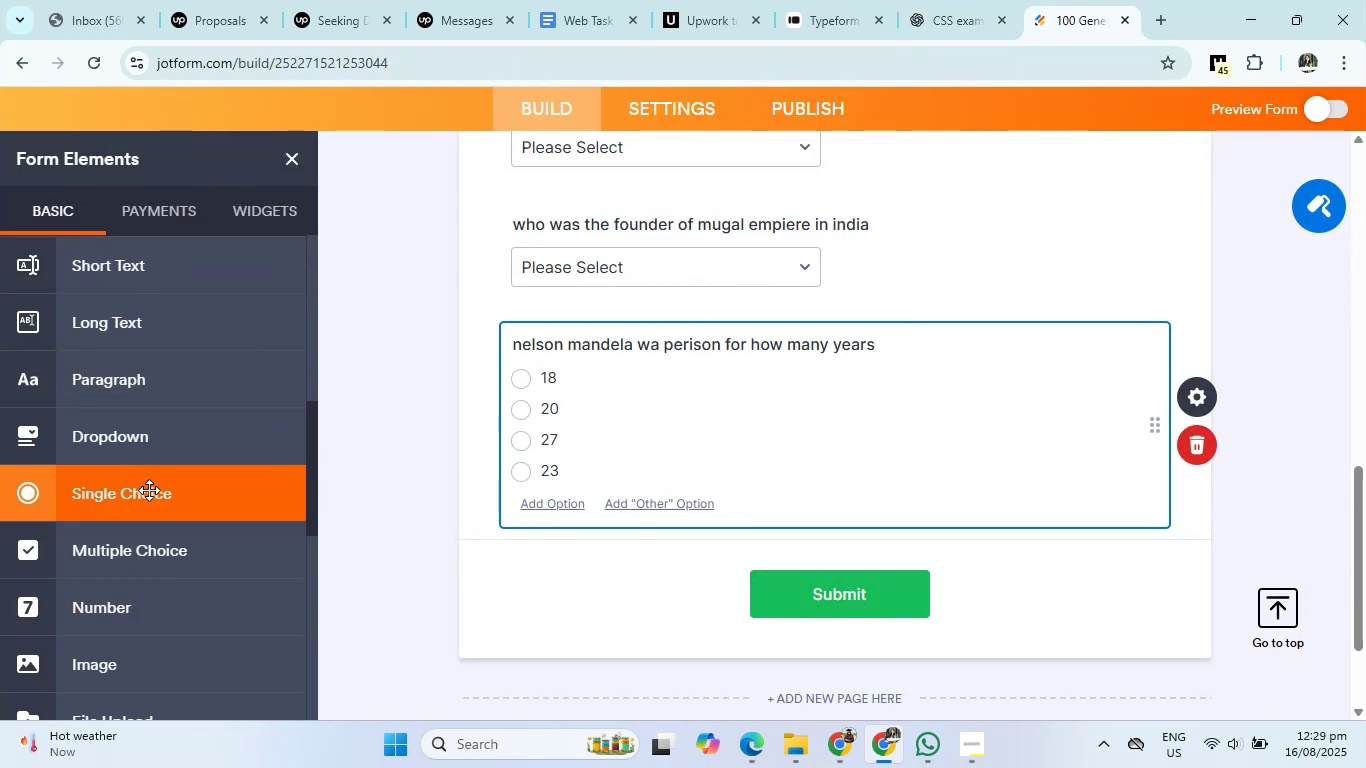 
left_click([147, 514])
 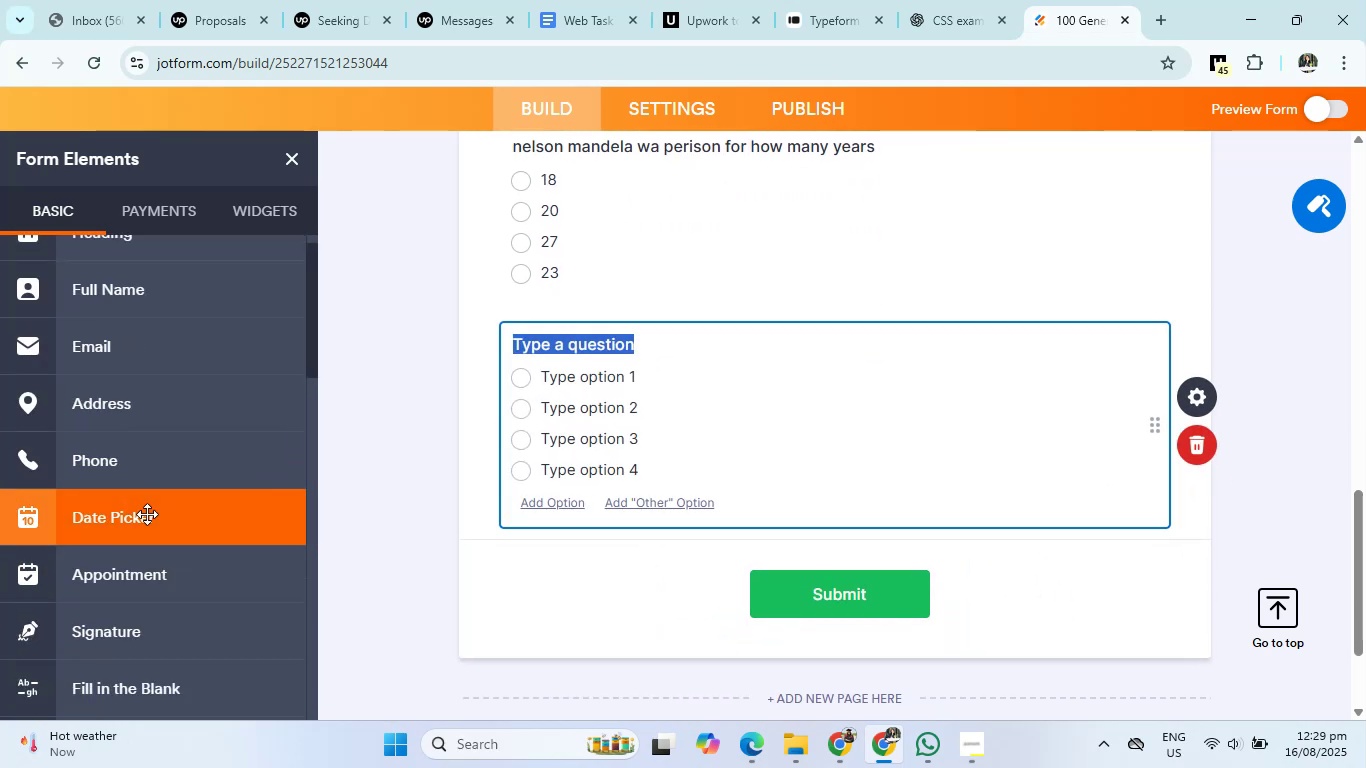 
key(Backspace)
type(what is the capital of canada)
 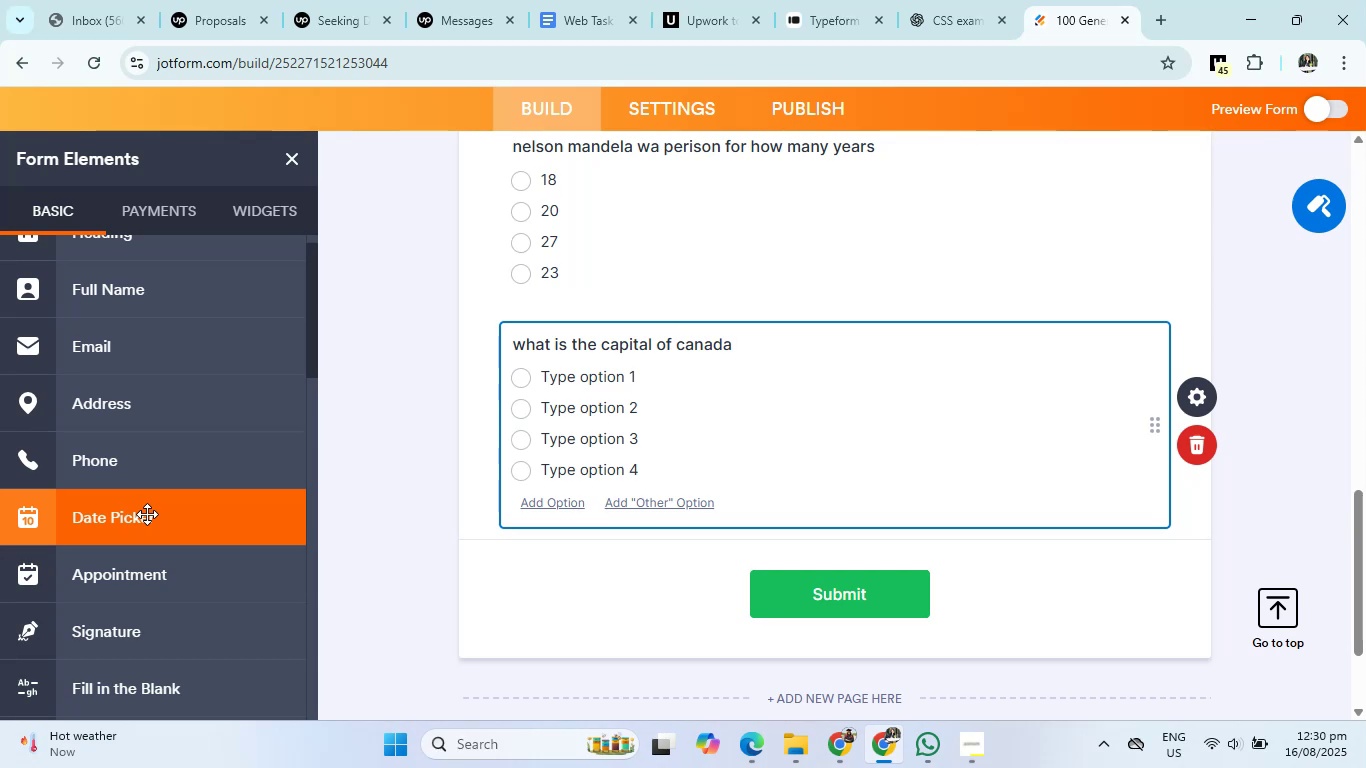 
wait(6.15)
 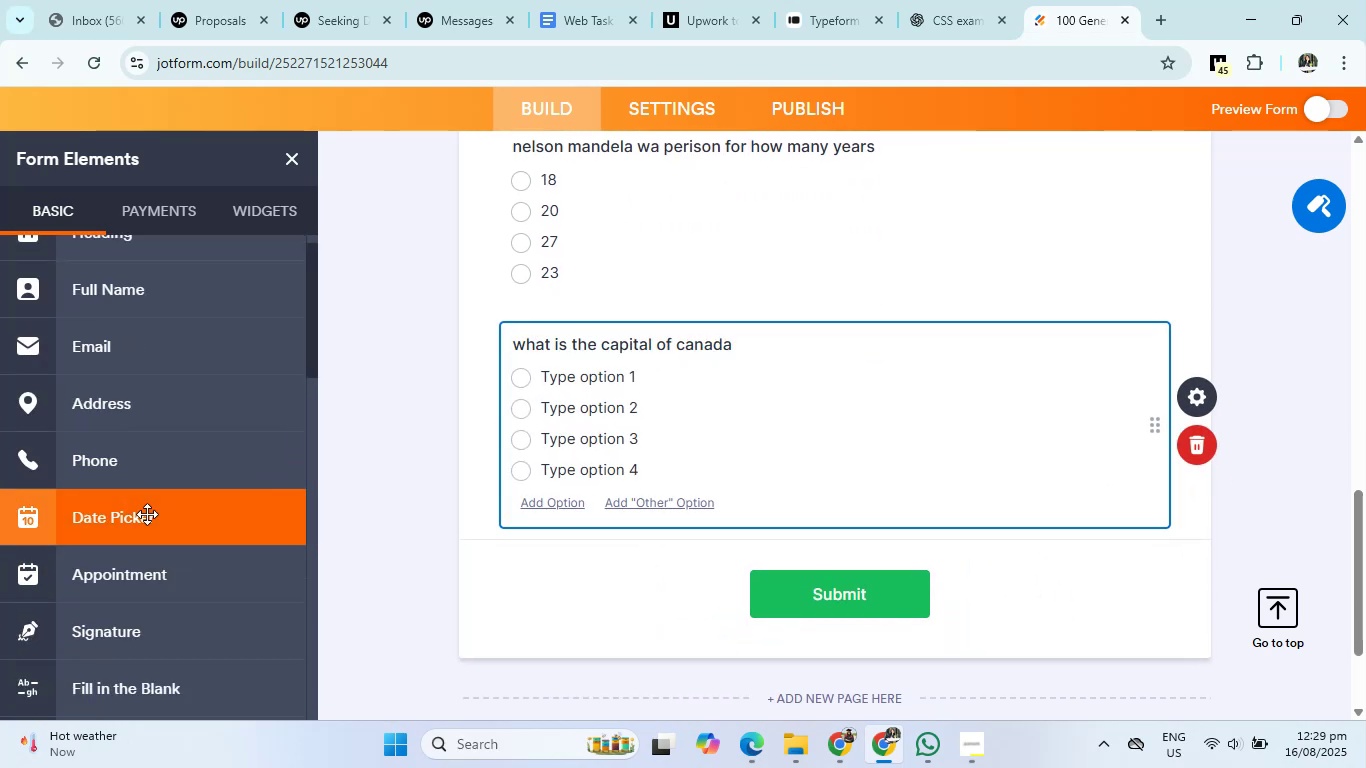 
left_click([605, 384])
 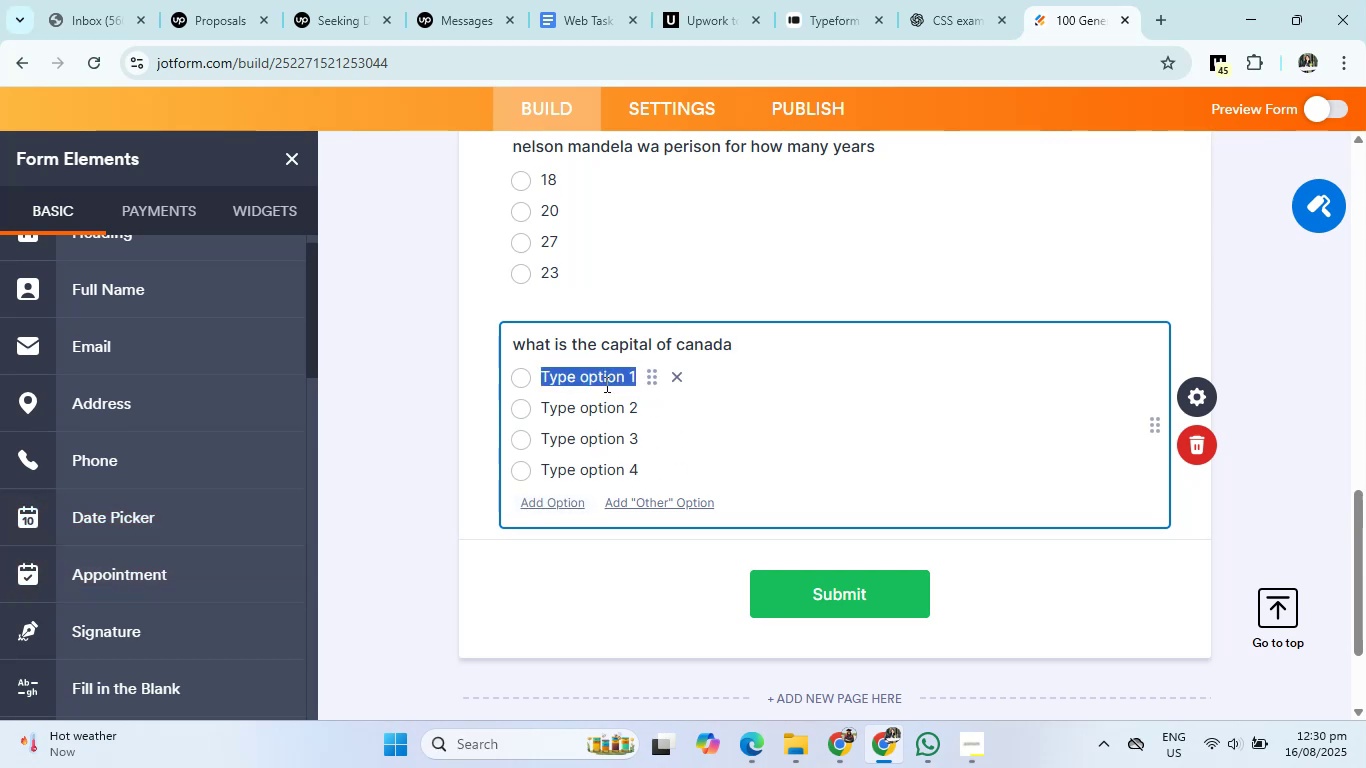 
key(Backspace)
type(tot)
key(Backspace)
type(ronto)
 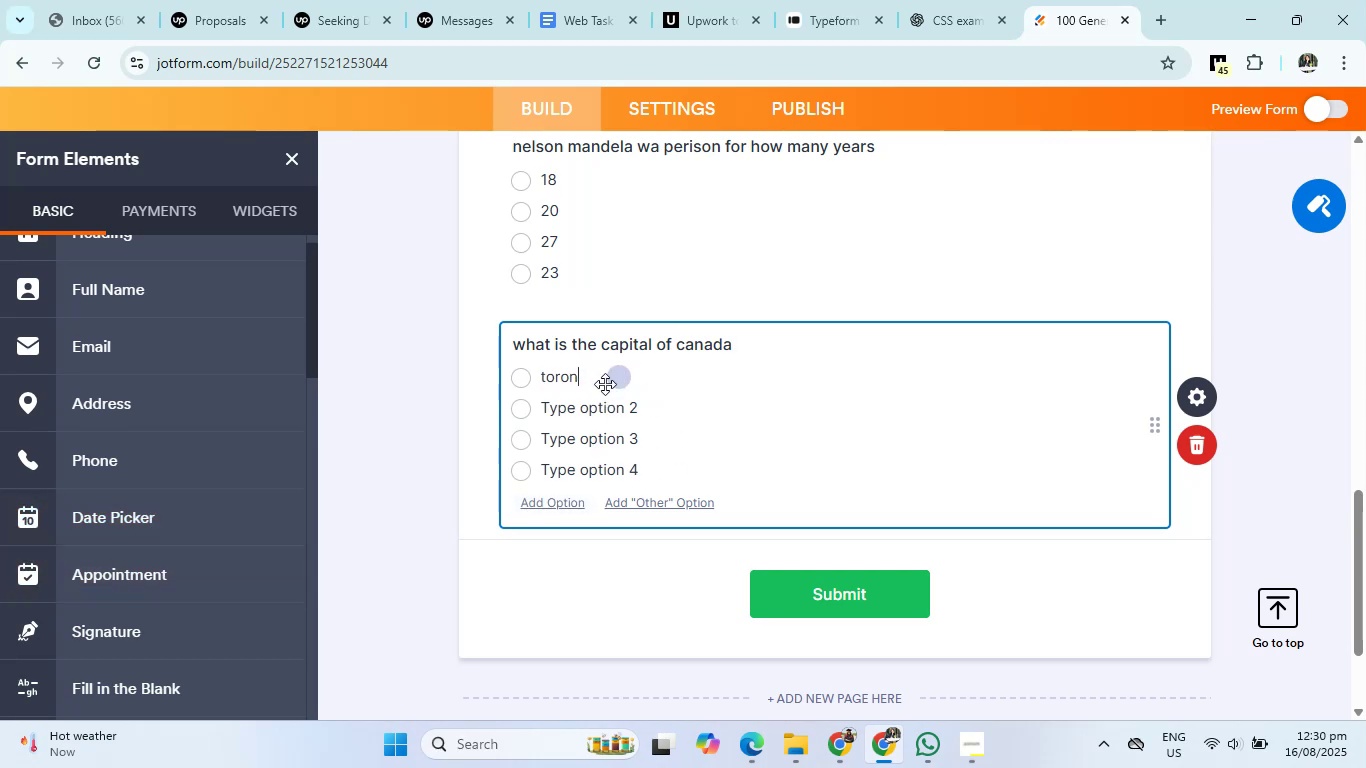 
key(Enter)
 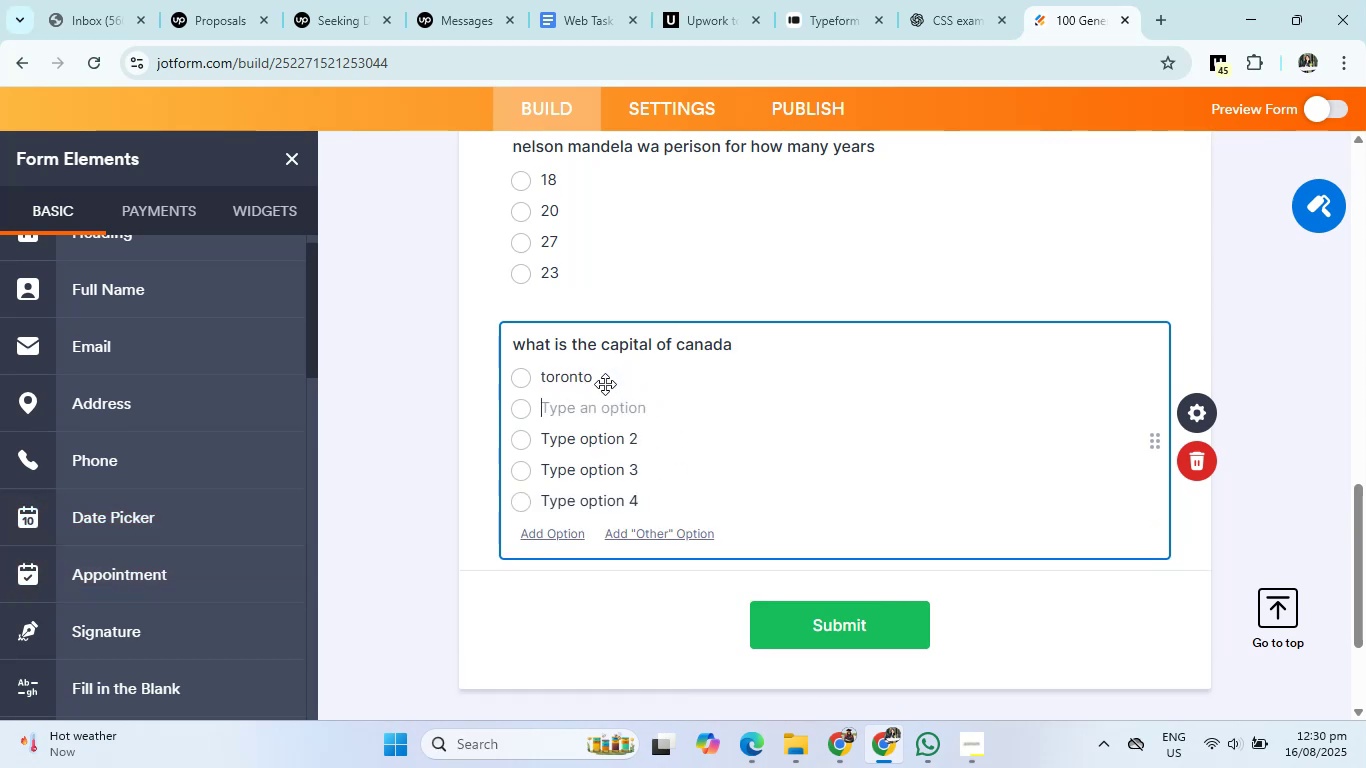 
type(owtawo)
key(Backspace)
key(Backspace)
key(Backspace)
type(ta)
key(Backspace)
key(Backspace)
type(awa)
 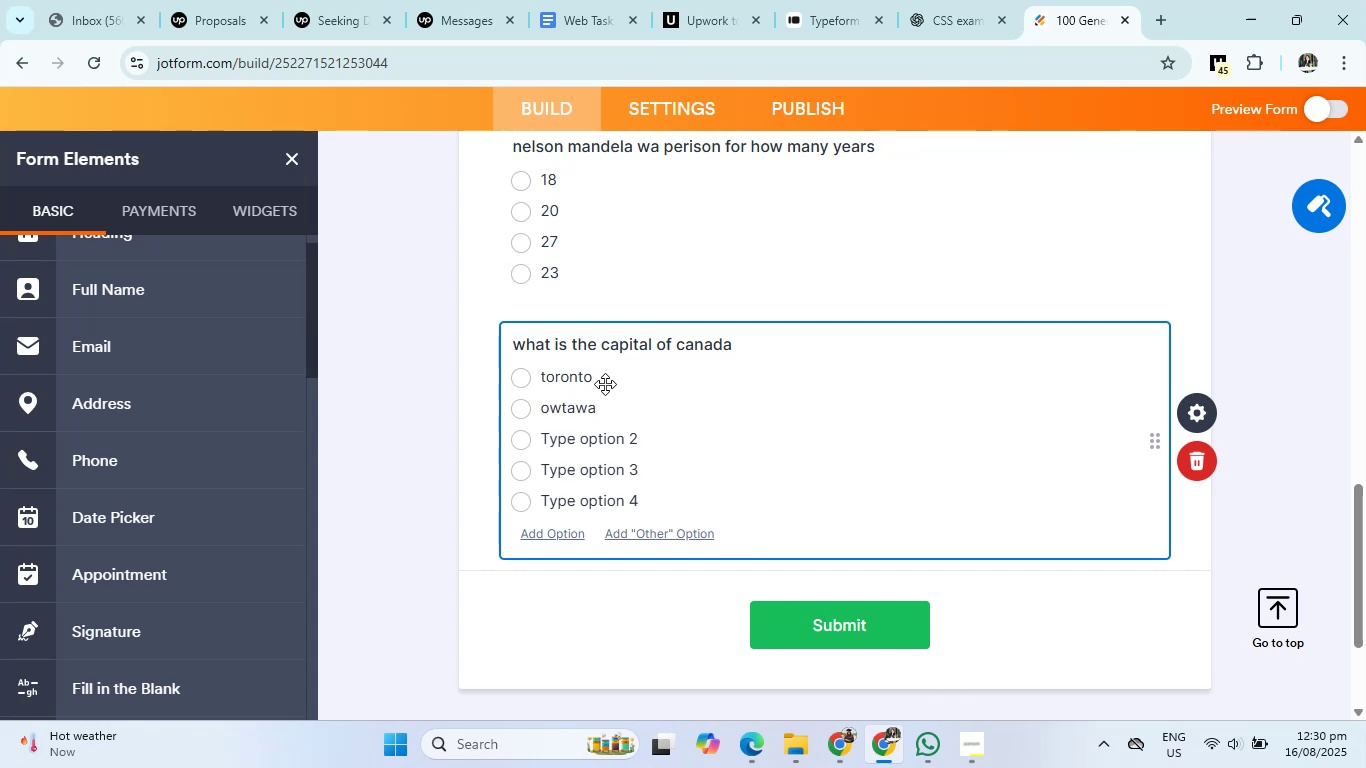 
key(ArrowLeft)
 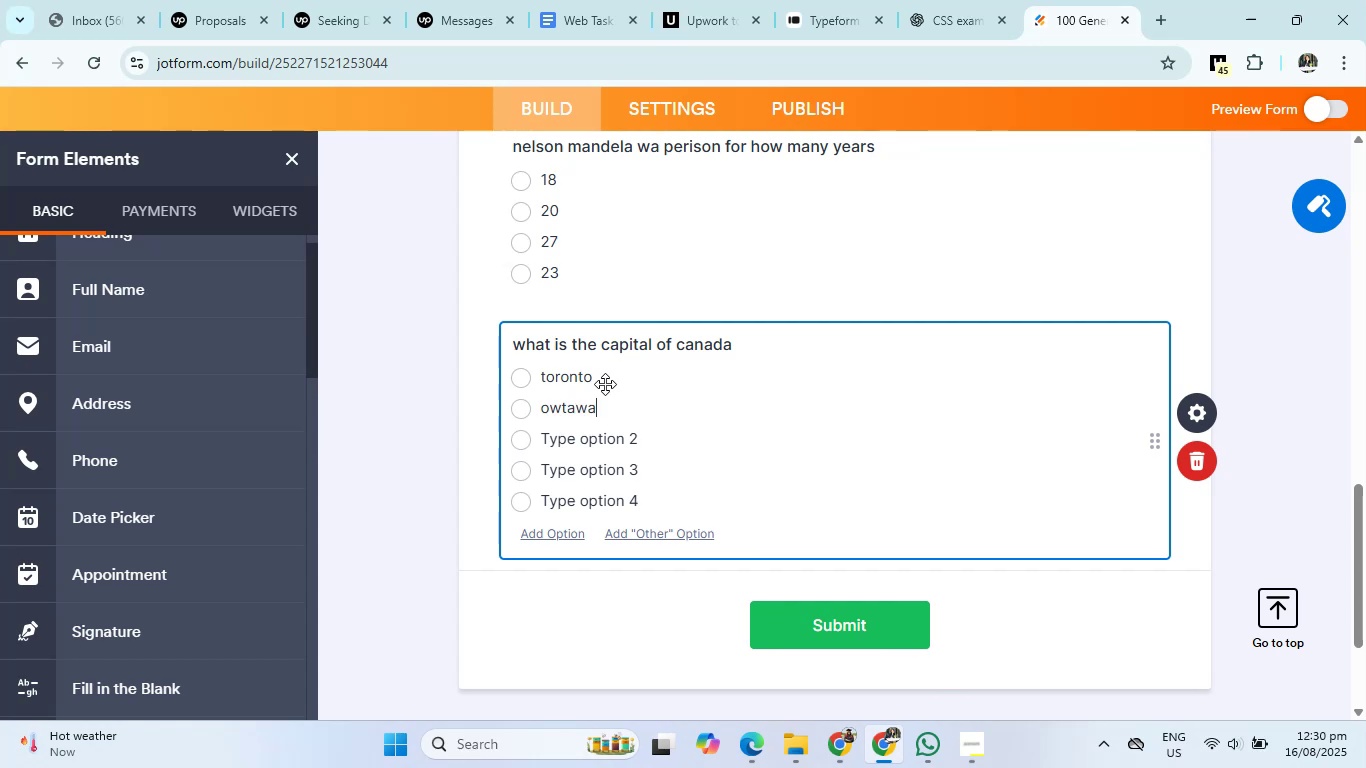 
key(ArrowLeft)
 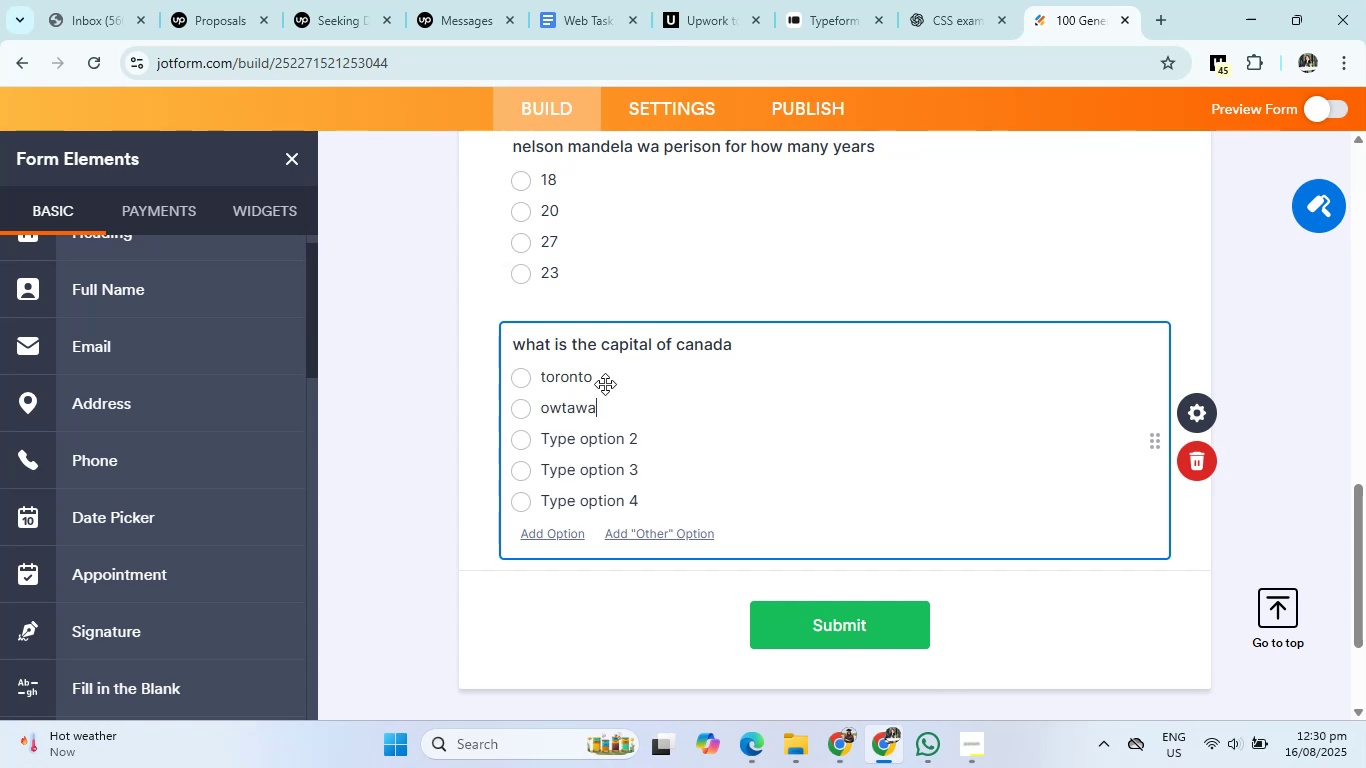 
key(ArrowLeft)
 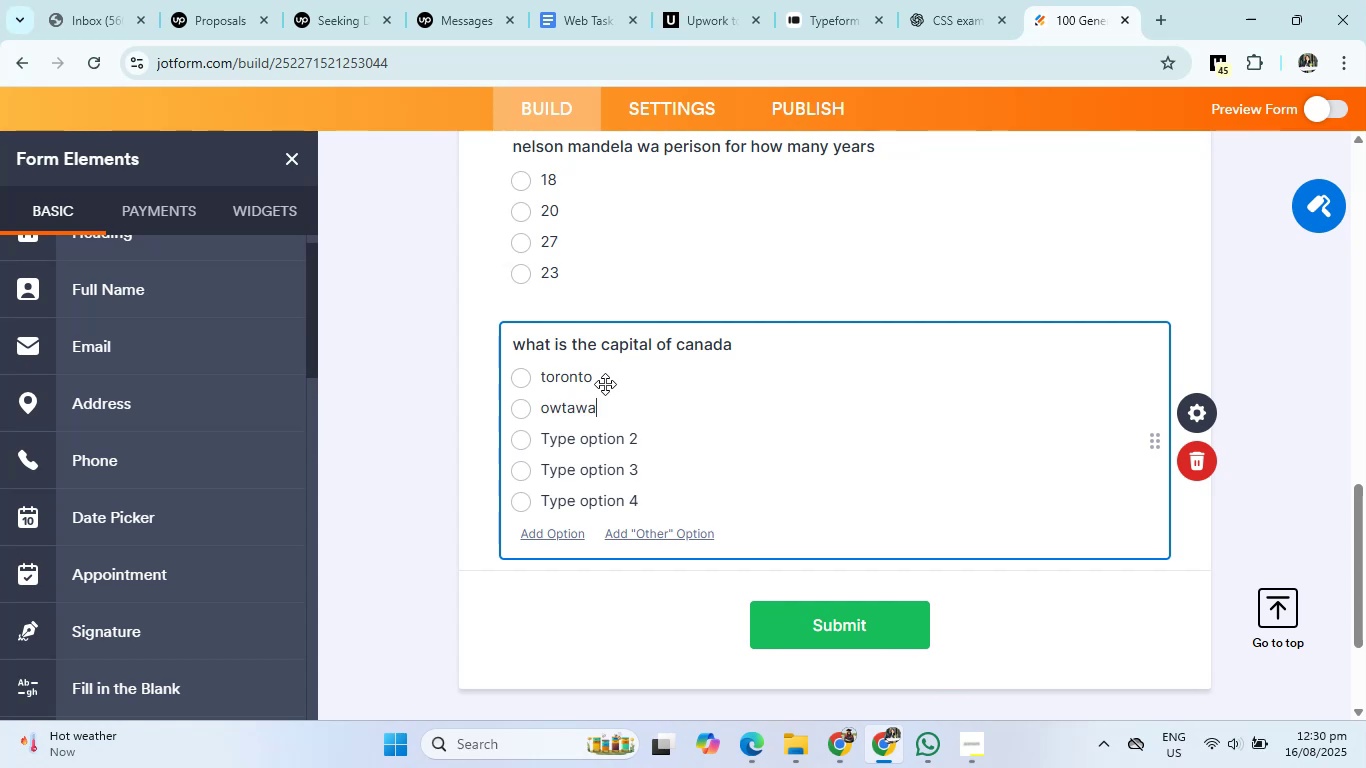 
key(ArrowLeft)
 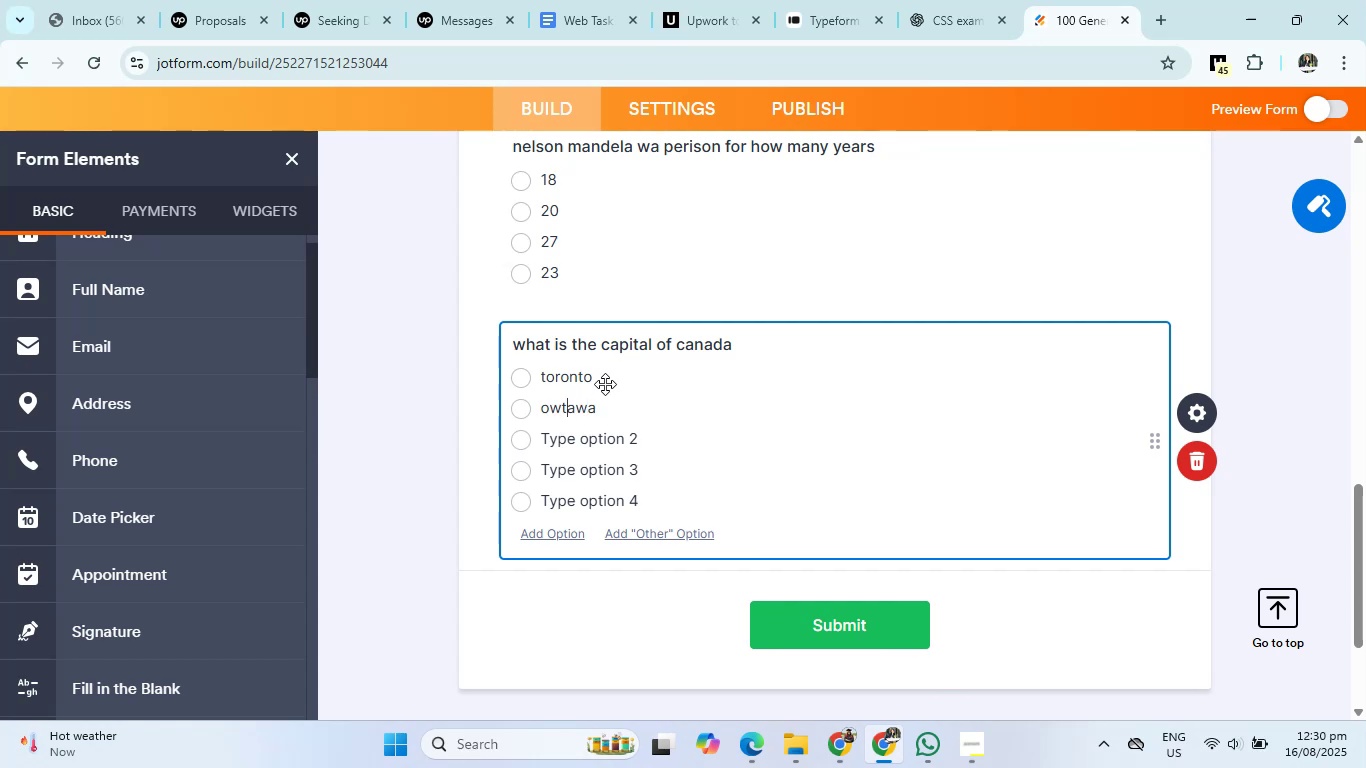 
key(Backspace)
 